 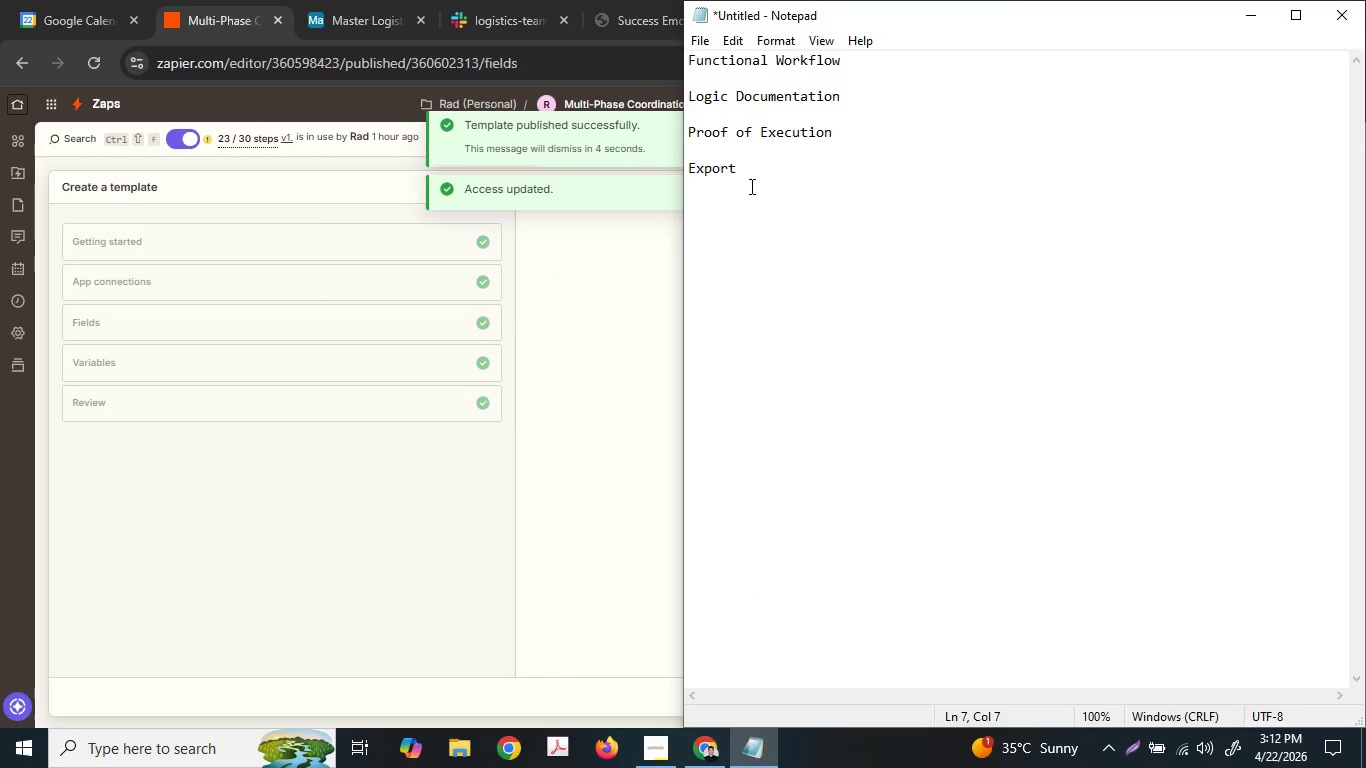 
key(Enter)
 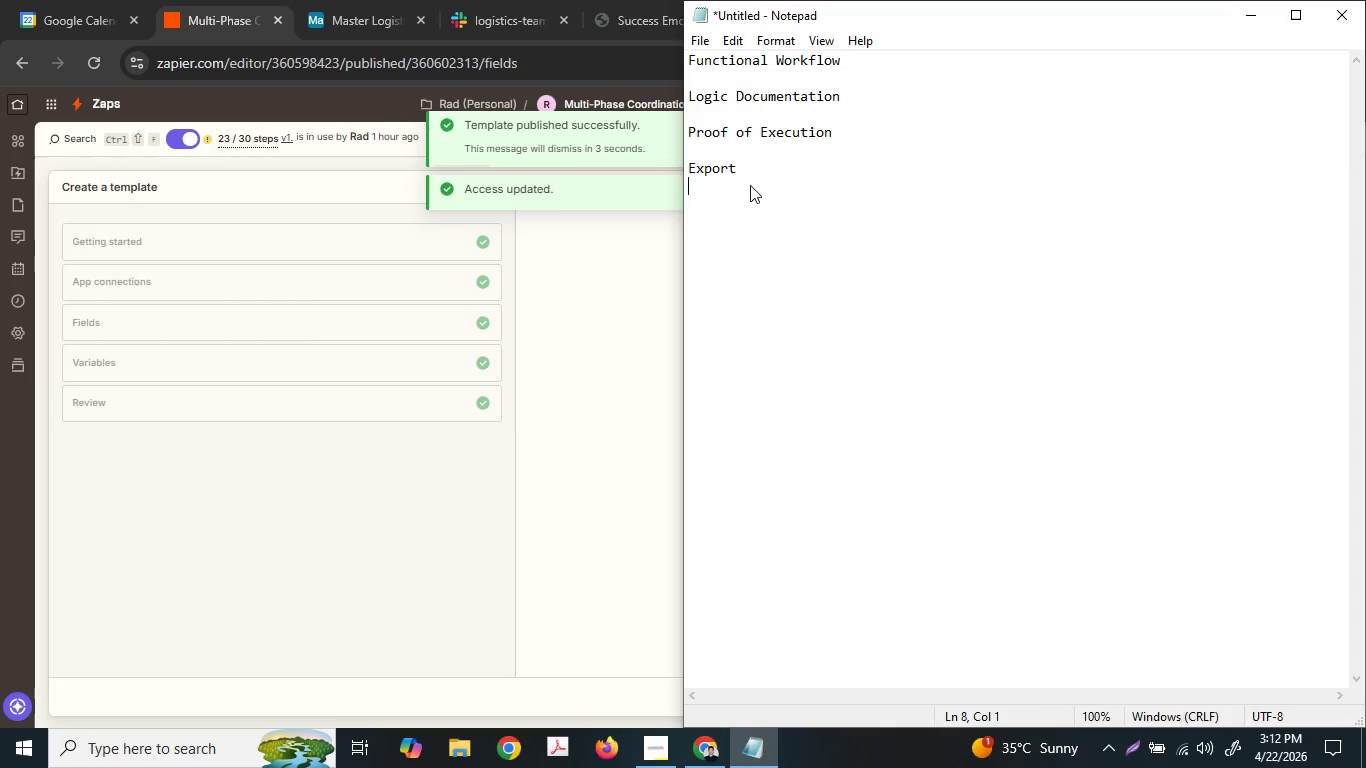 
key(Control+ControlLeft)
 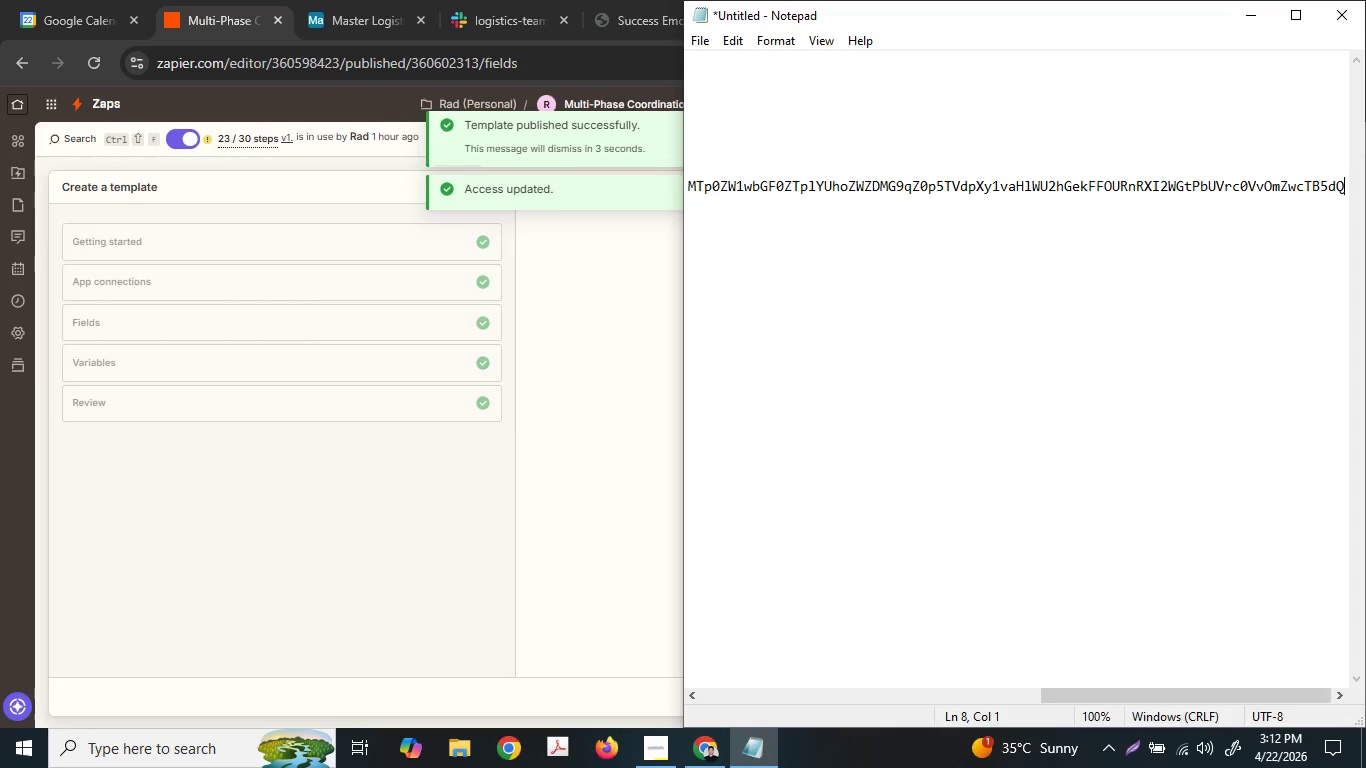 
key(Control+V)
 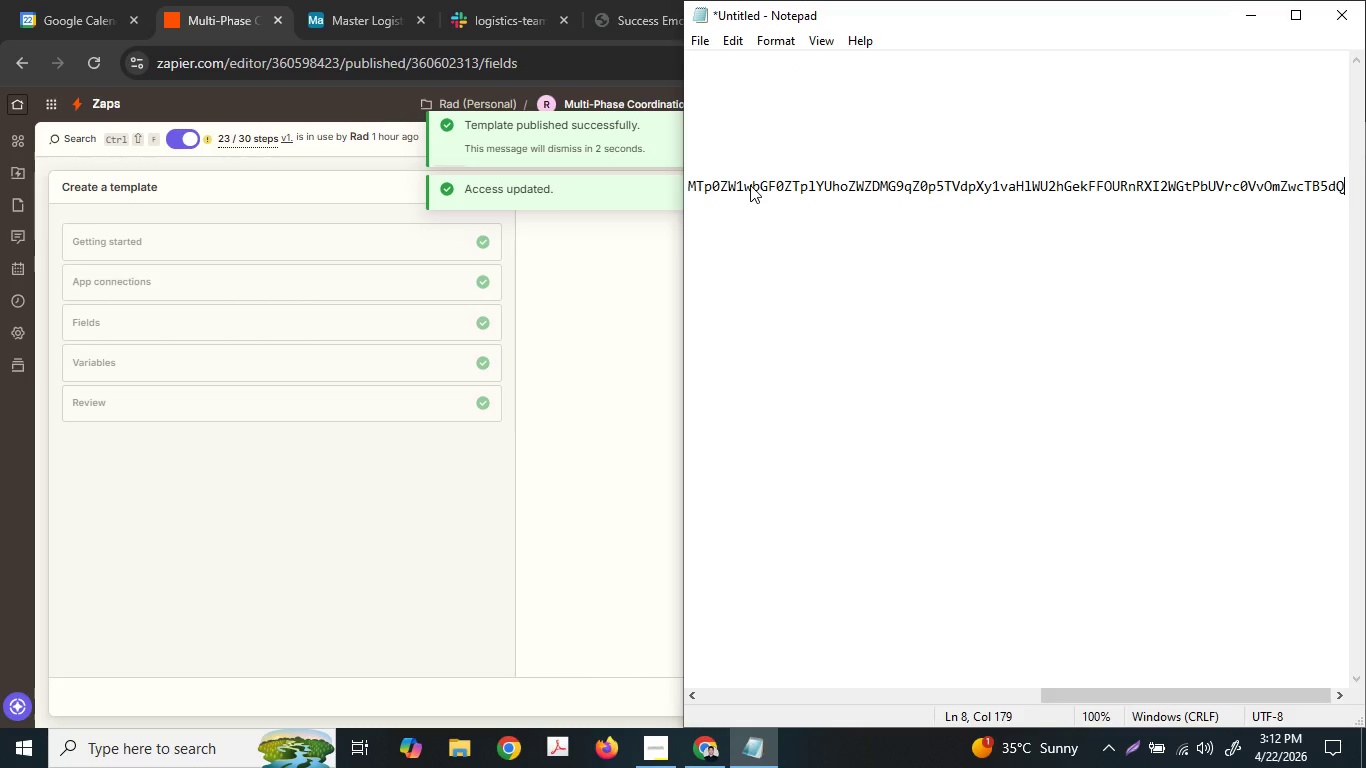 
key(Enter)
 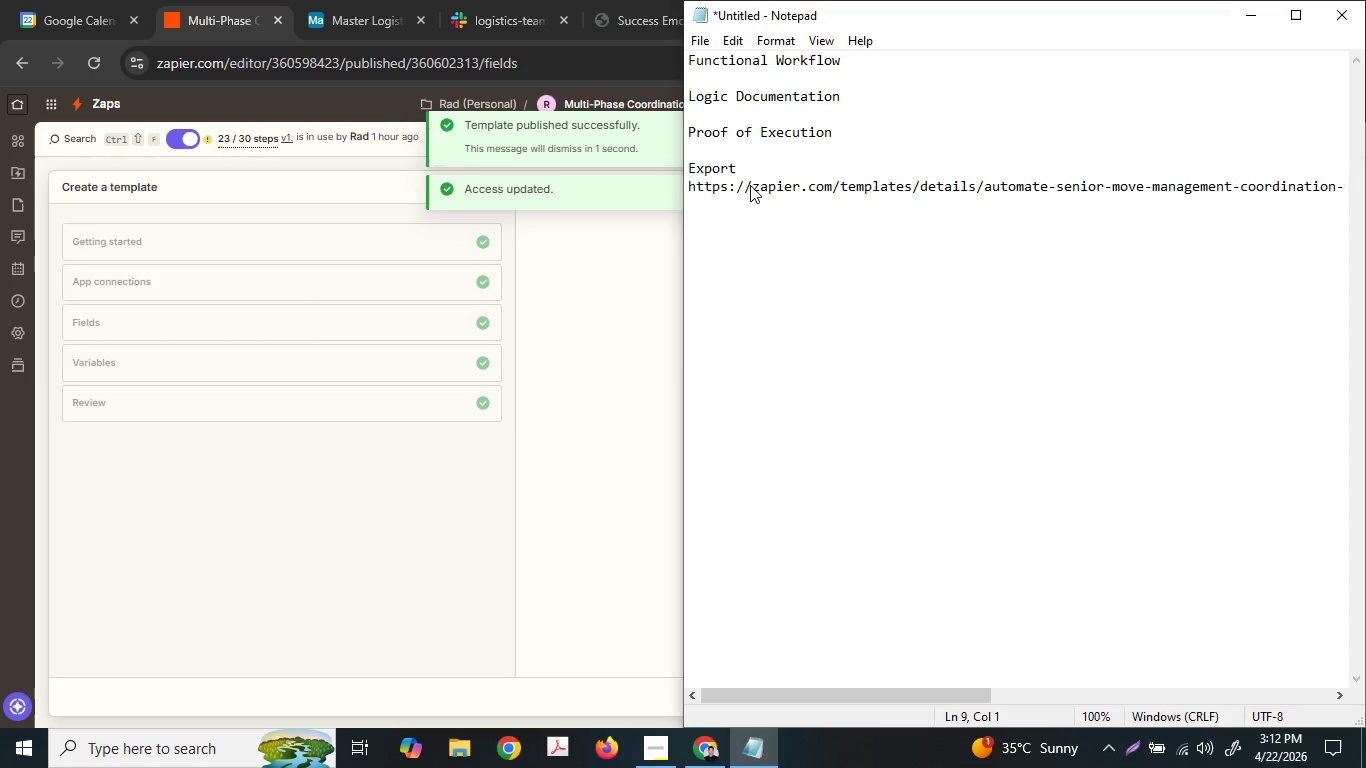 
key(Control+ControlLeft)
 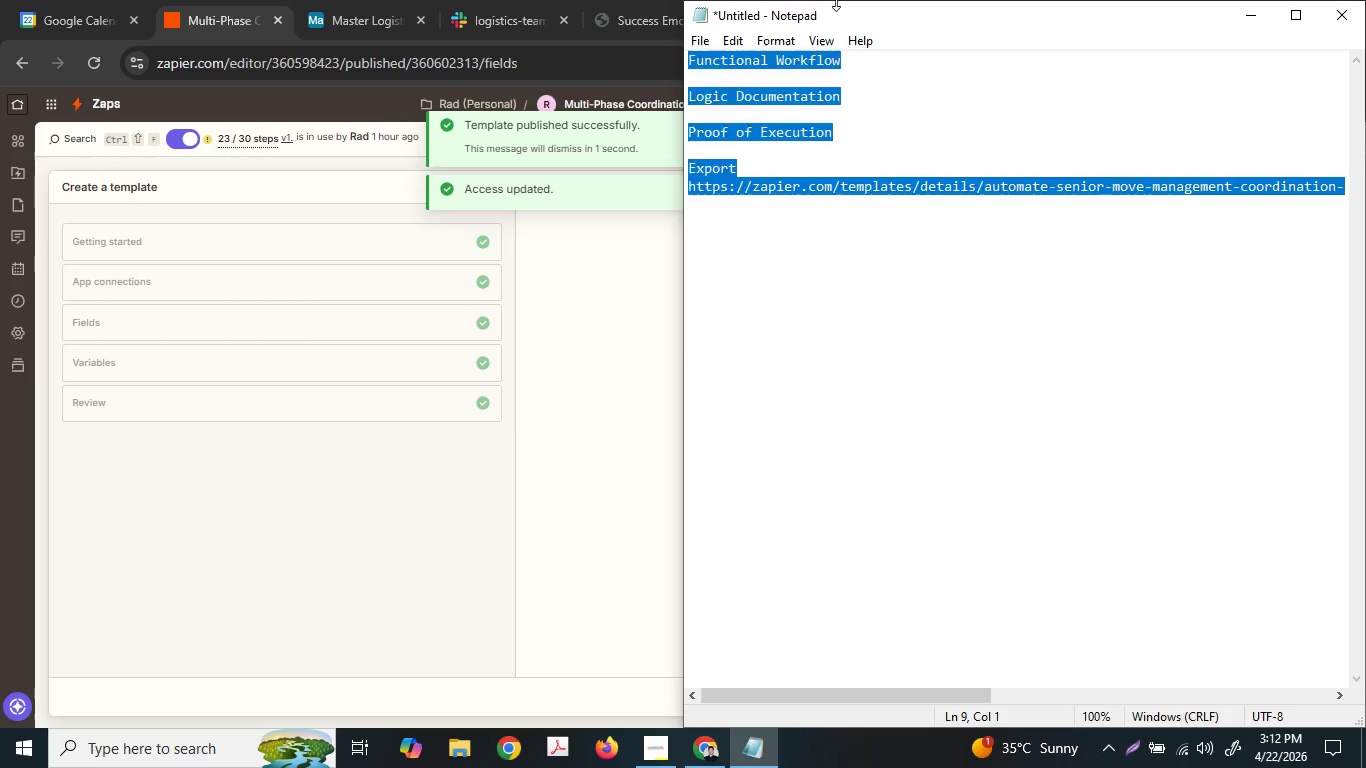 
key(Control+A)
 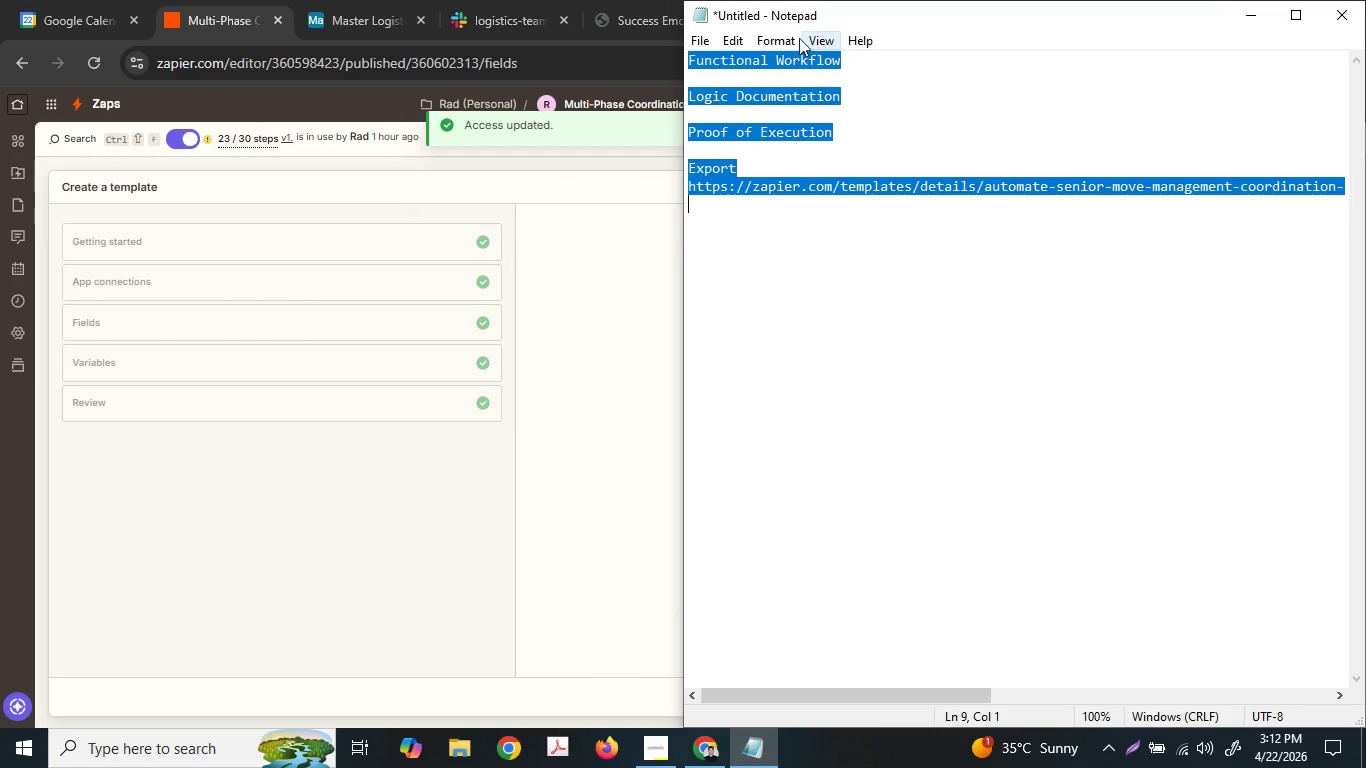 
left_click([787, 37])
 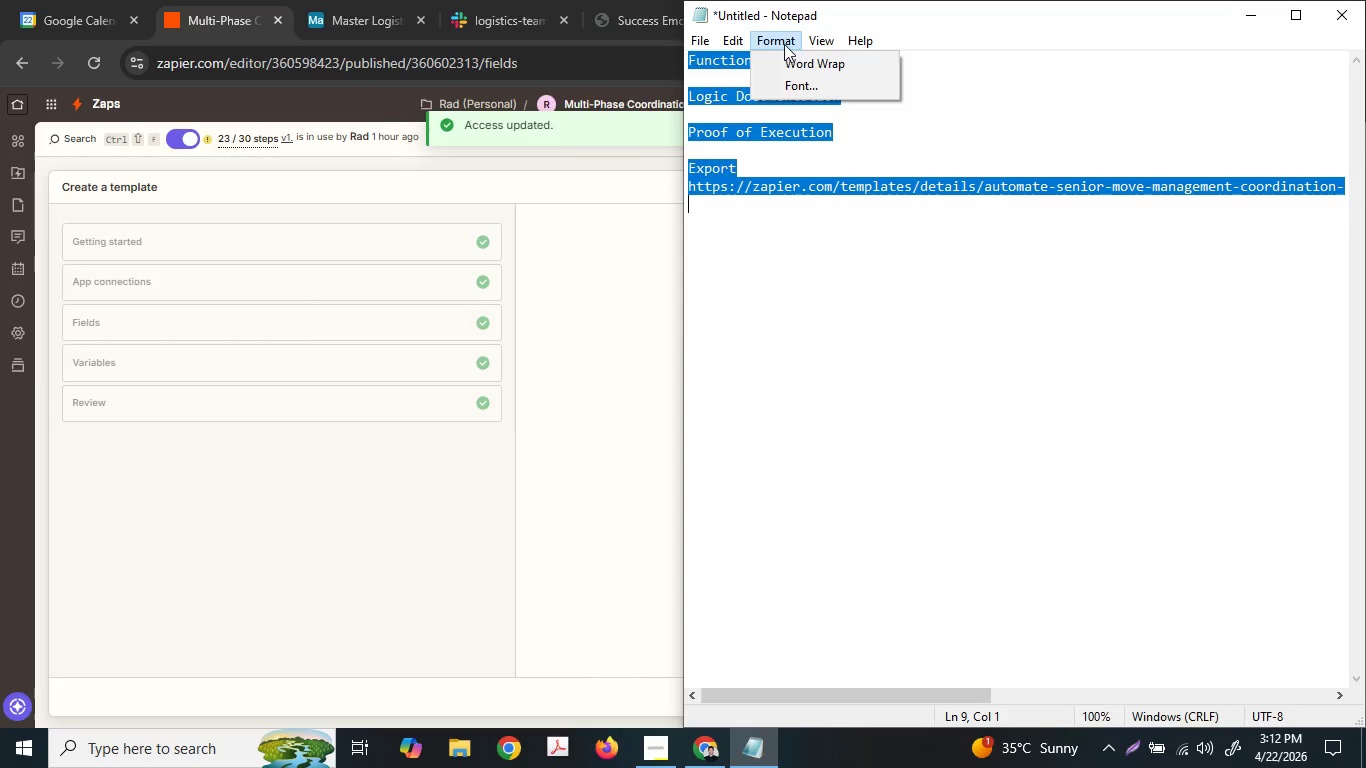 
left_click([790, 65])
 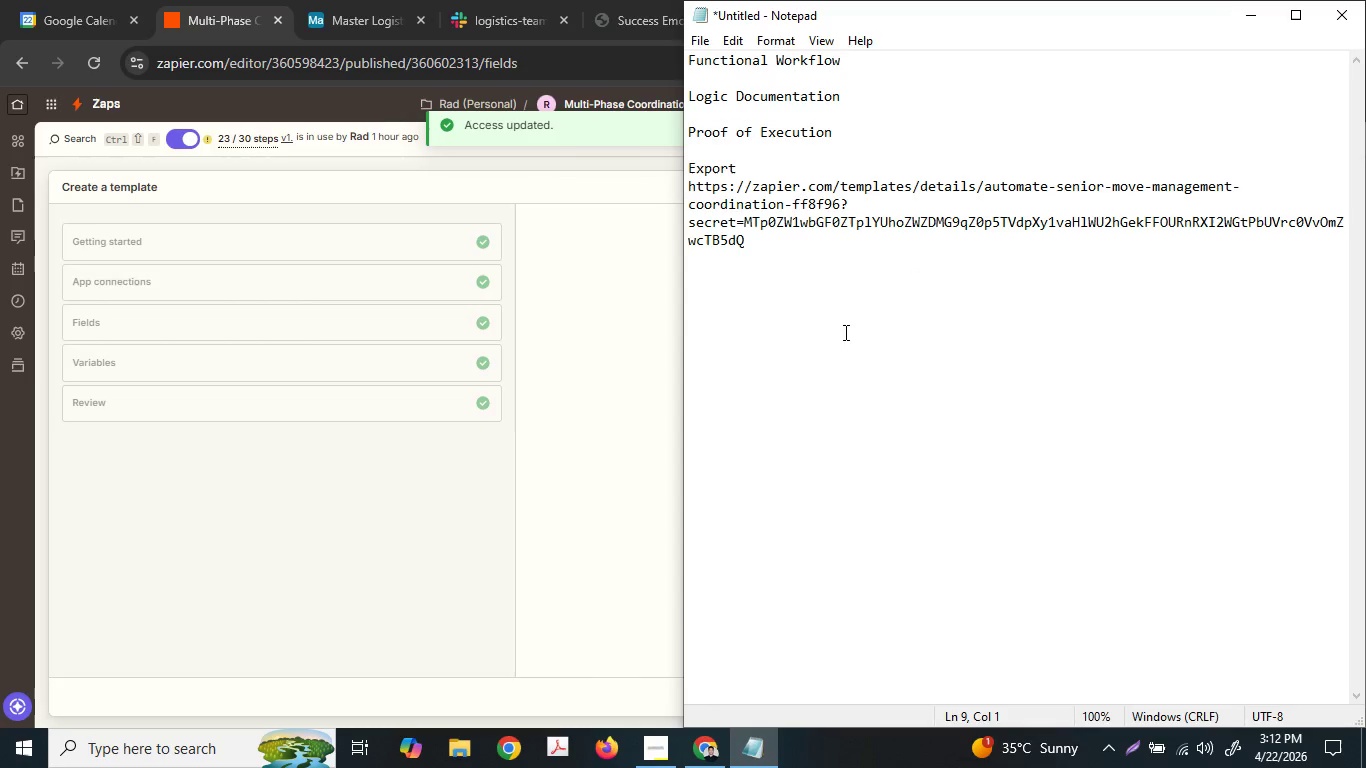 
left_click([618, 336])
 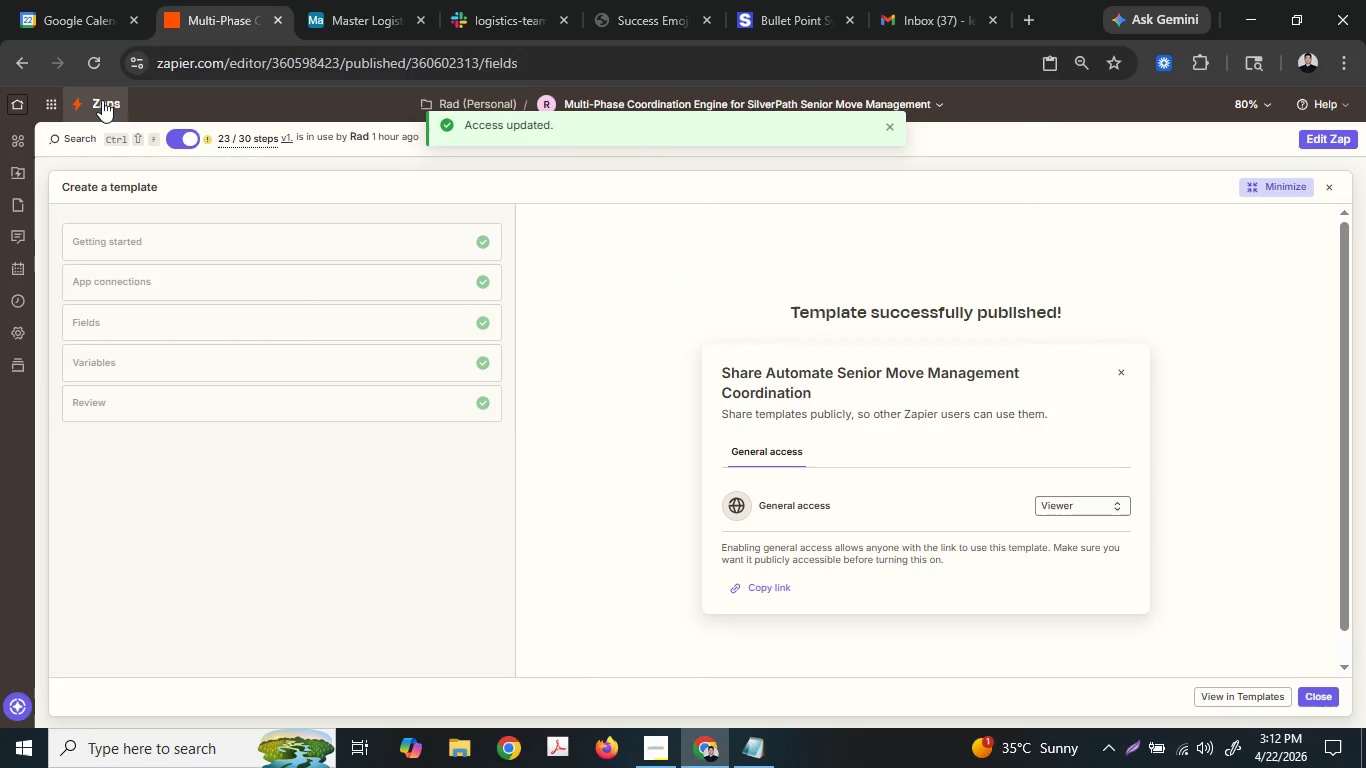 
right_click([93, 110])
 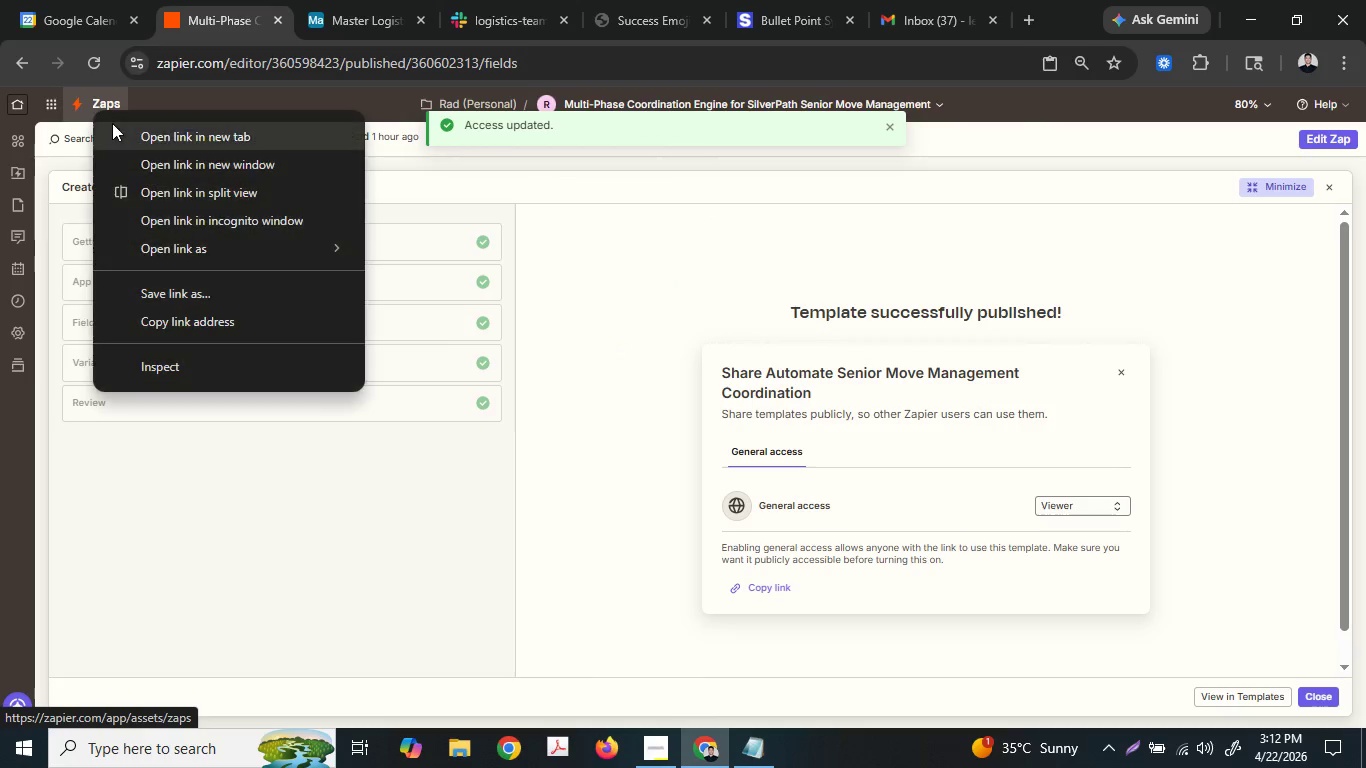 
left_click([114, 126])
 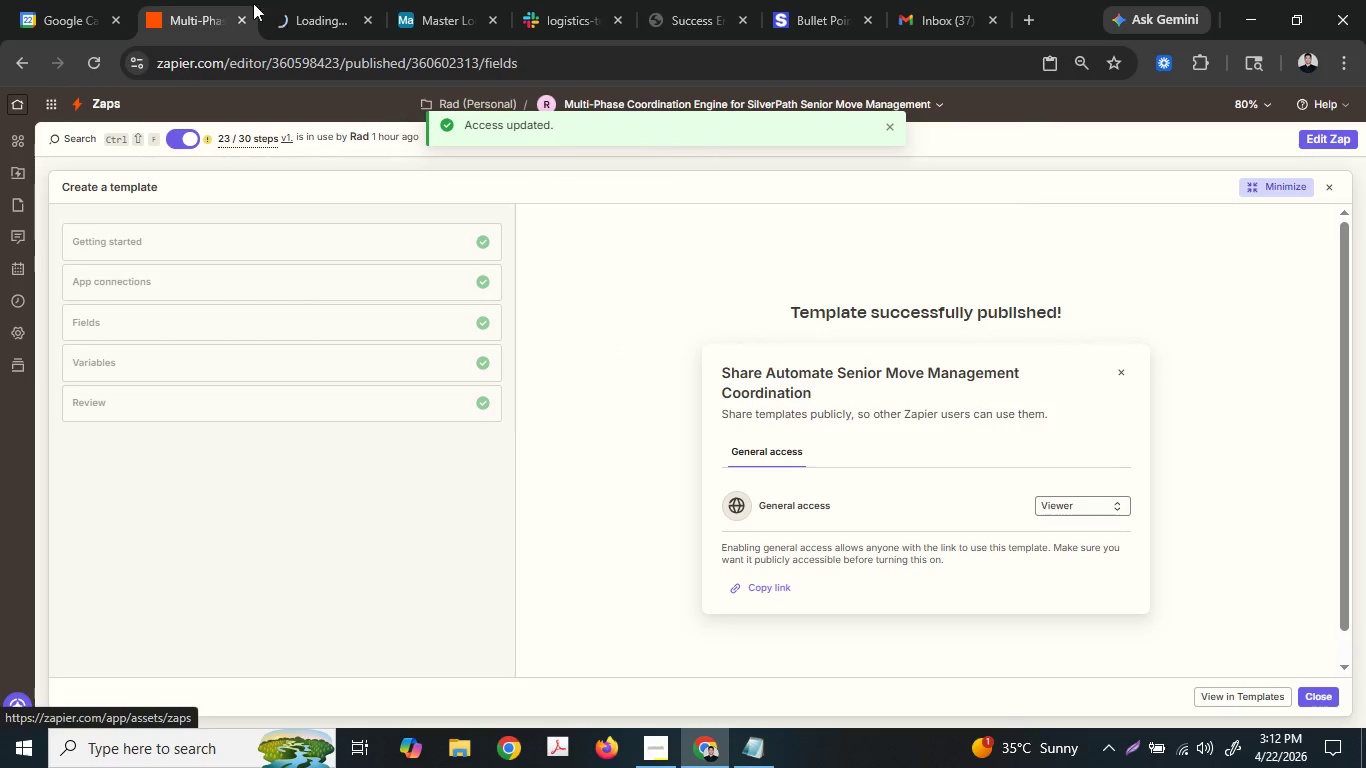 
left_click([288, 0])
 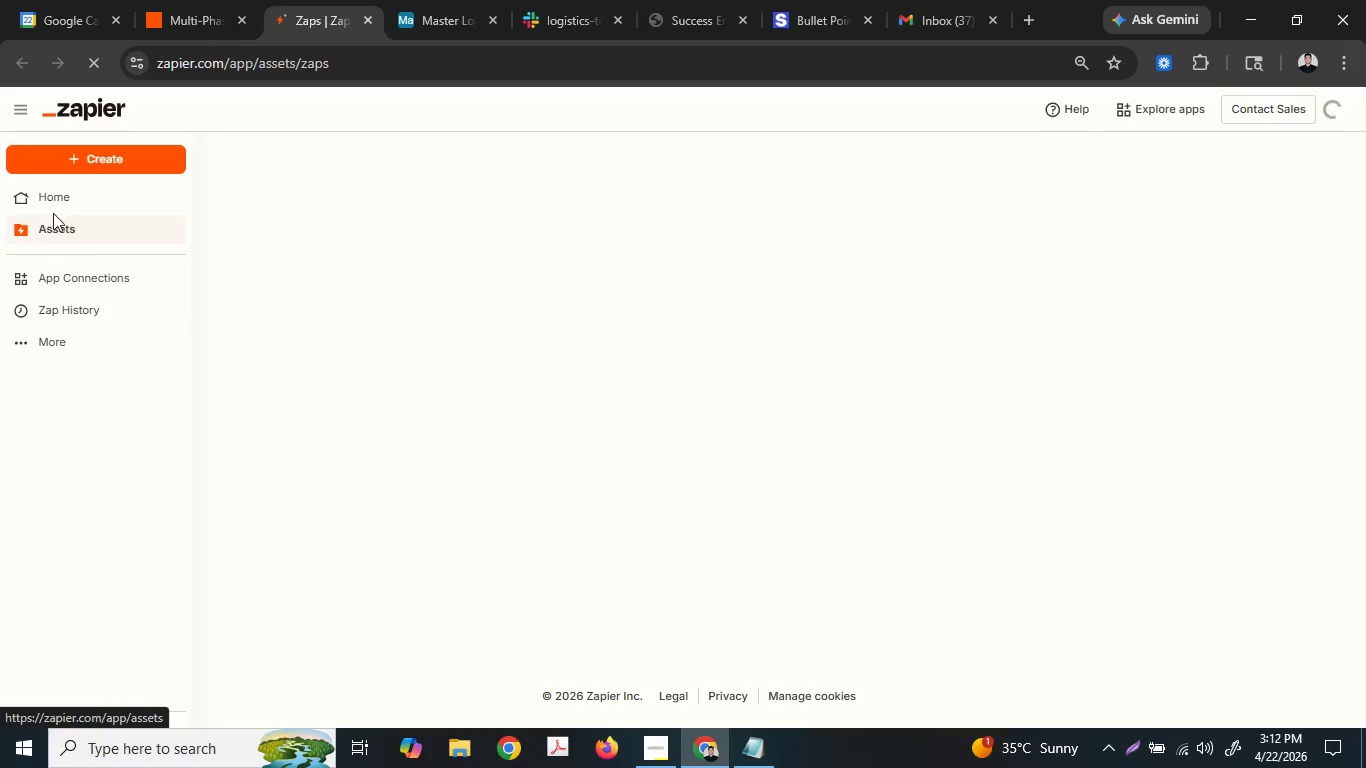 
left_click([85, 235])
 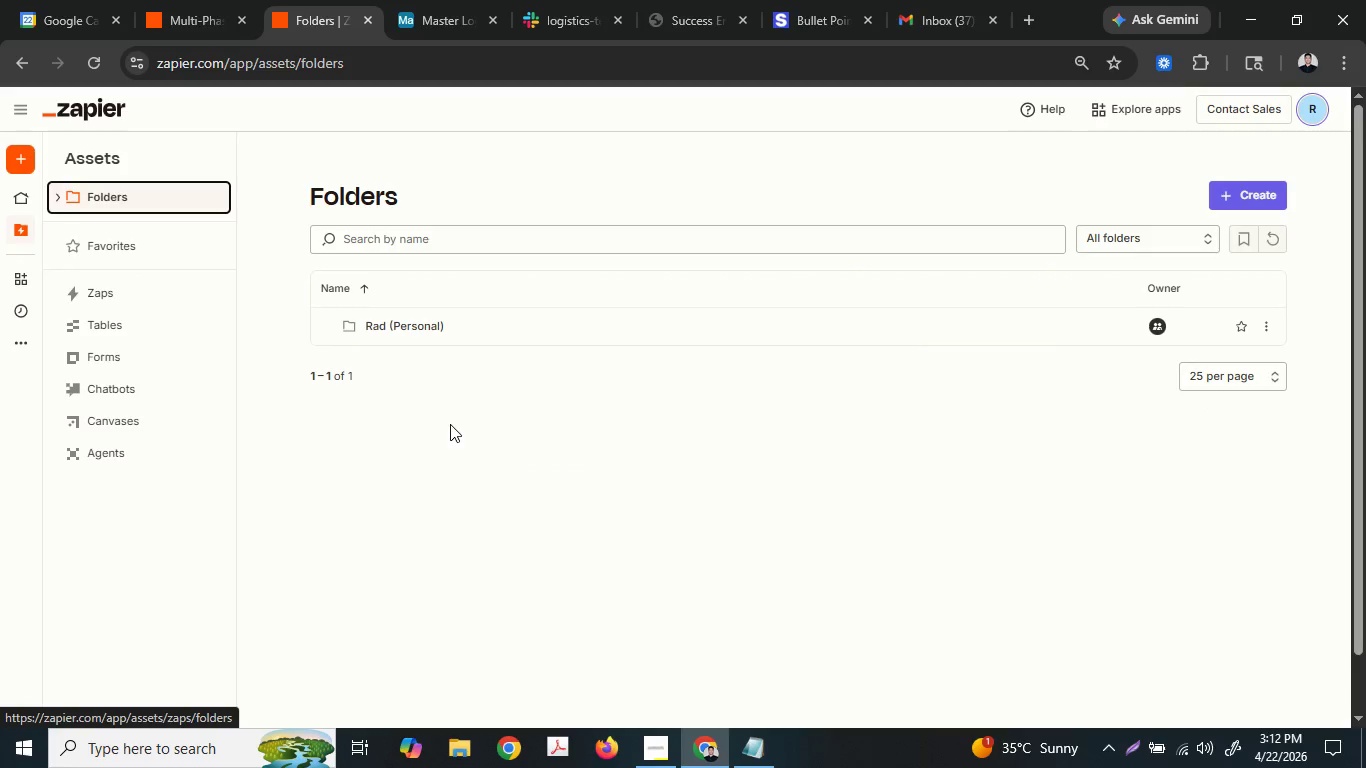 
wait(5.92)
 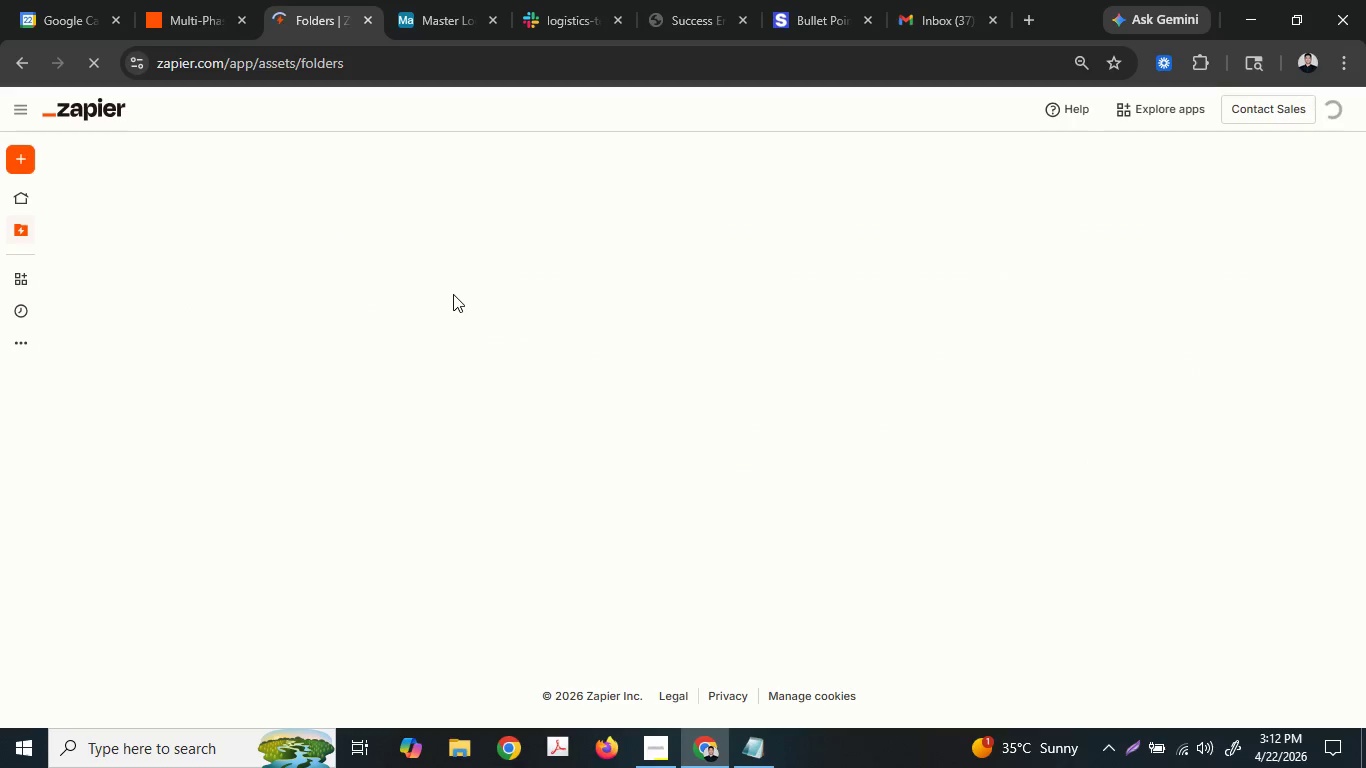 
left_click([418, 371])
 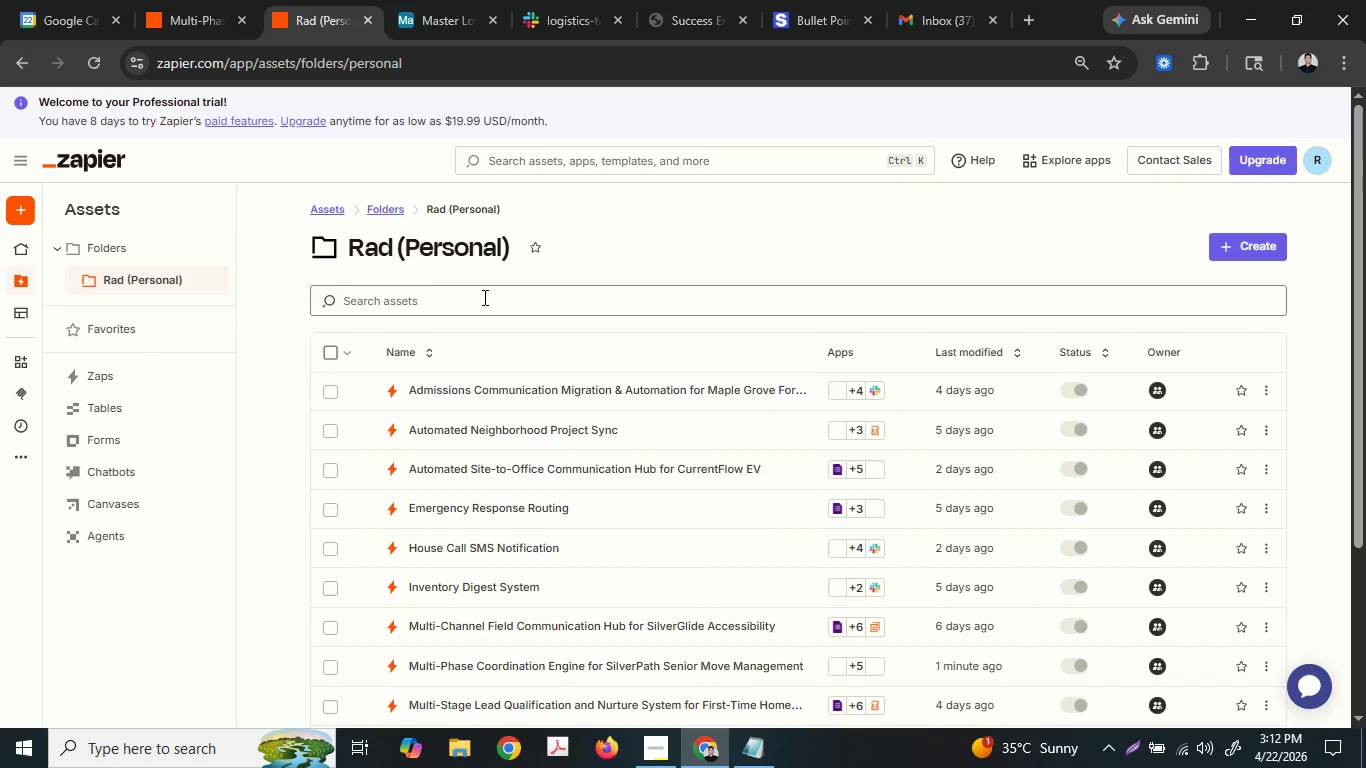 
scroll: coordinate [618, 549], scroll_direction: down, amount: 2.0
 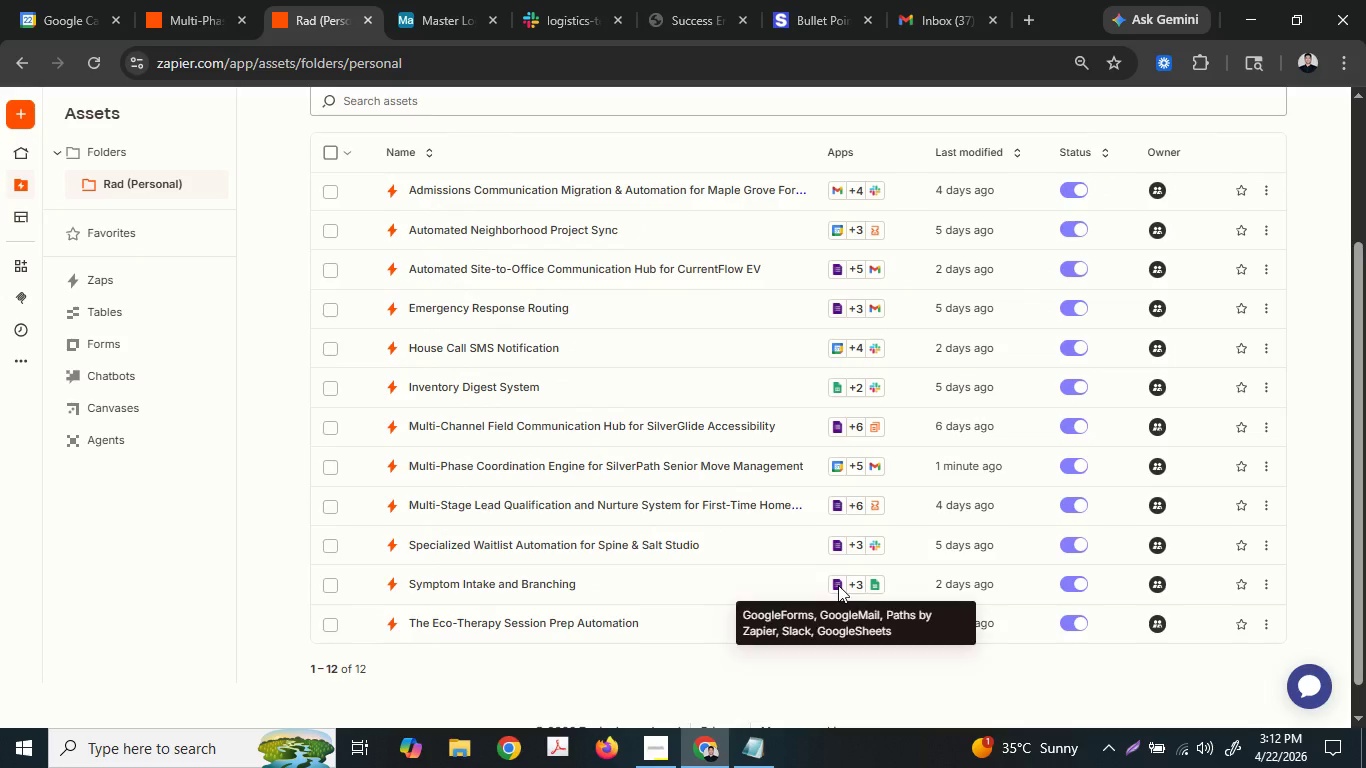 
scroll: coordinate [686, 657], scroll_direction: up, amount: 2.0
 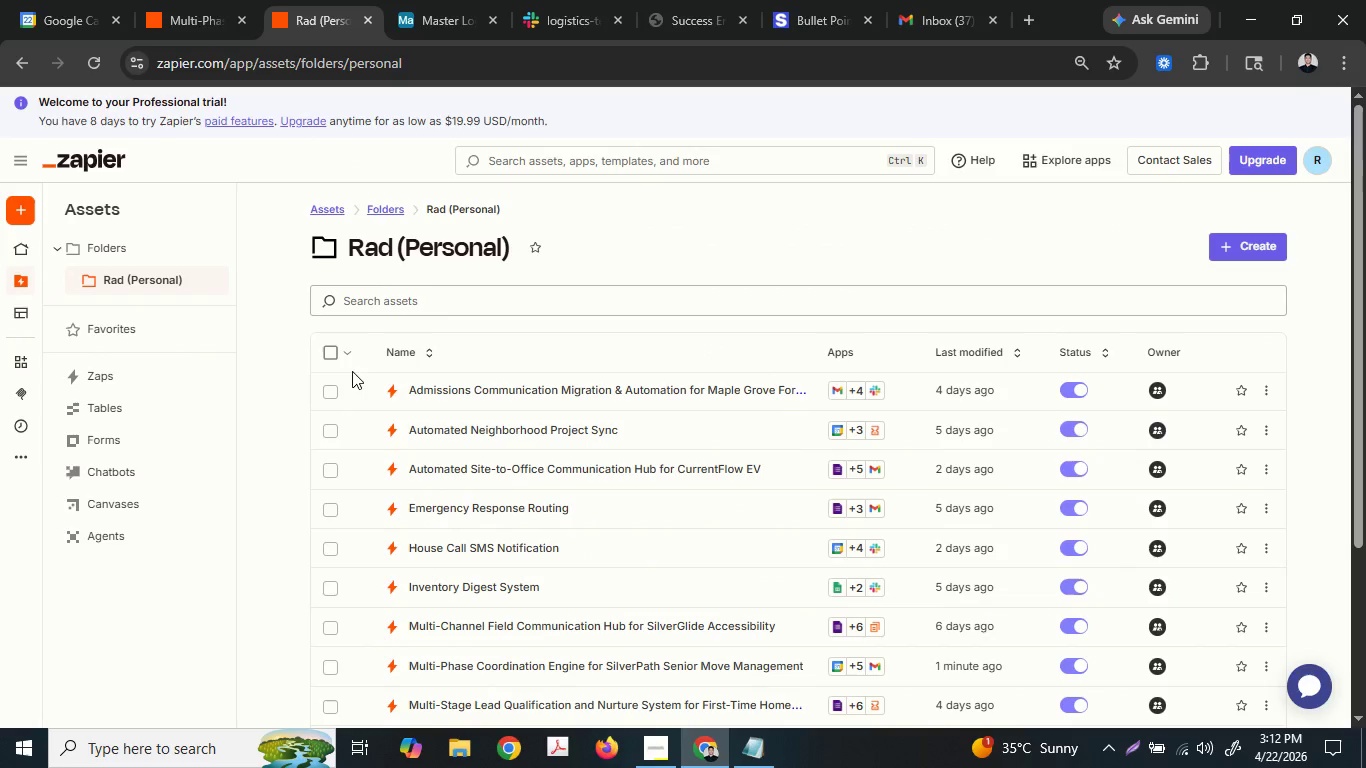 
mouse_move([427, 394])
 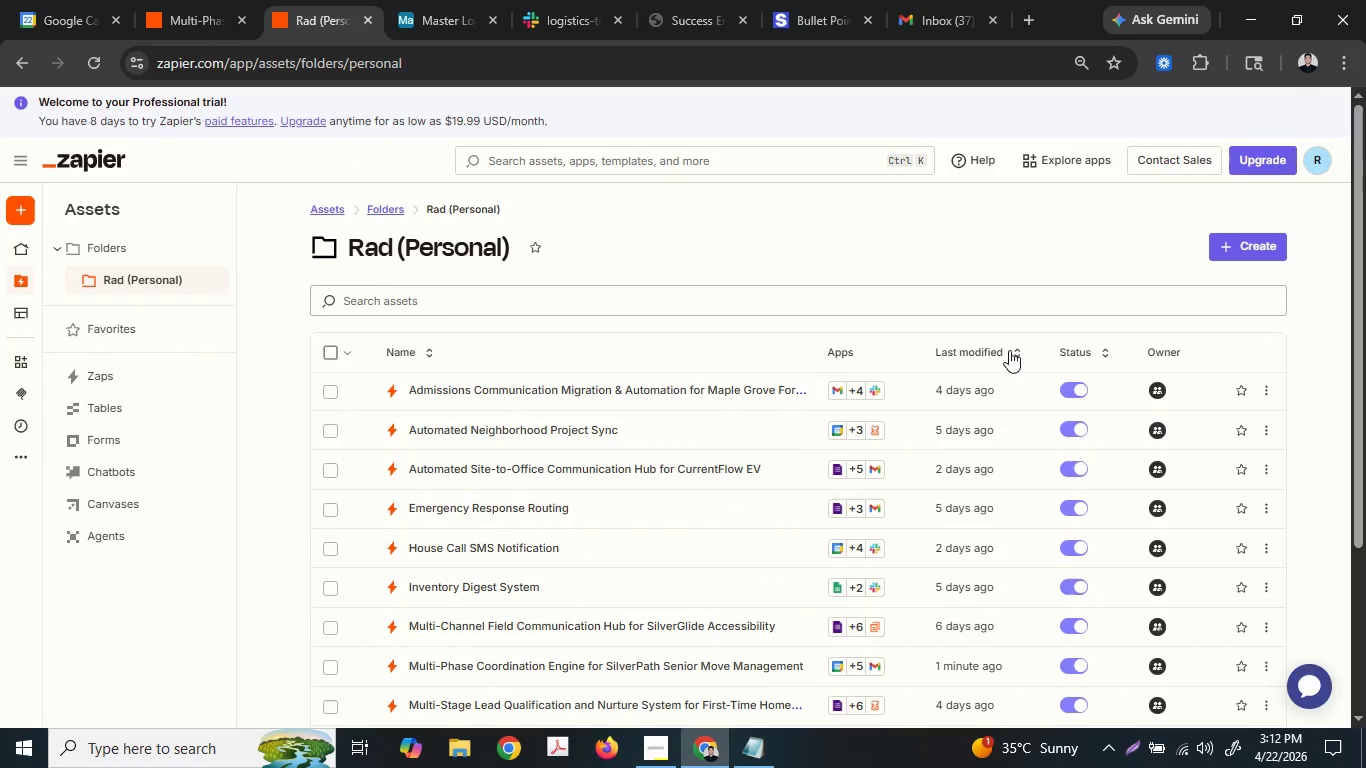 
left_click([988, 349])
 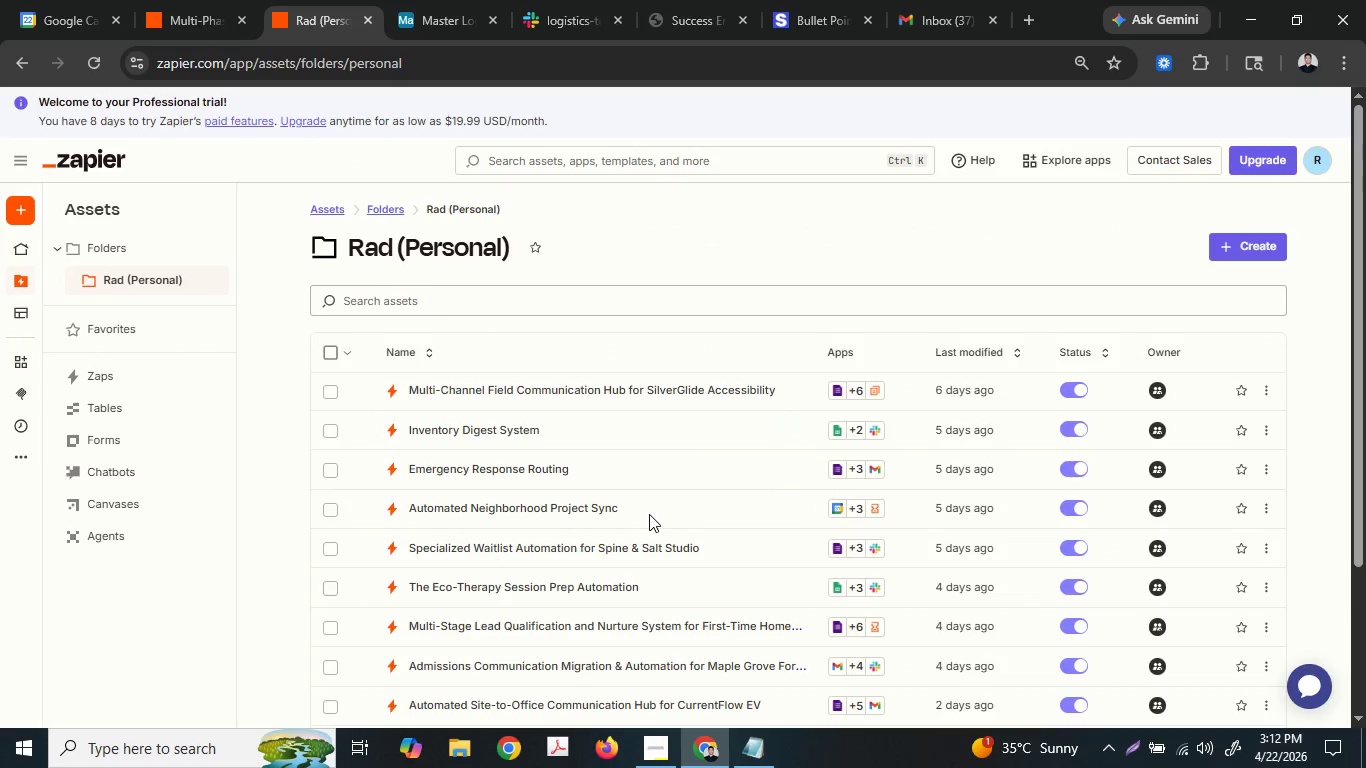 
scroll: coordinate [614, 519], scroll_direction: down, amount: 4.0
 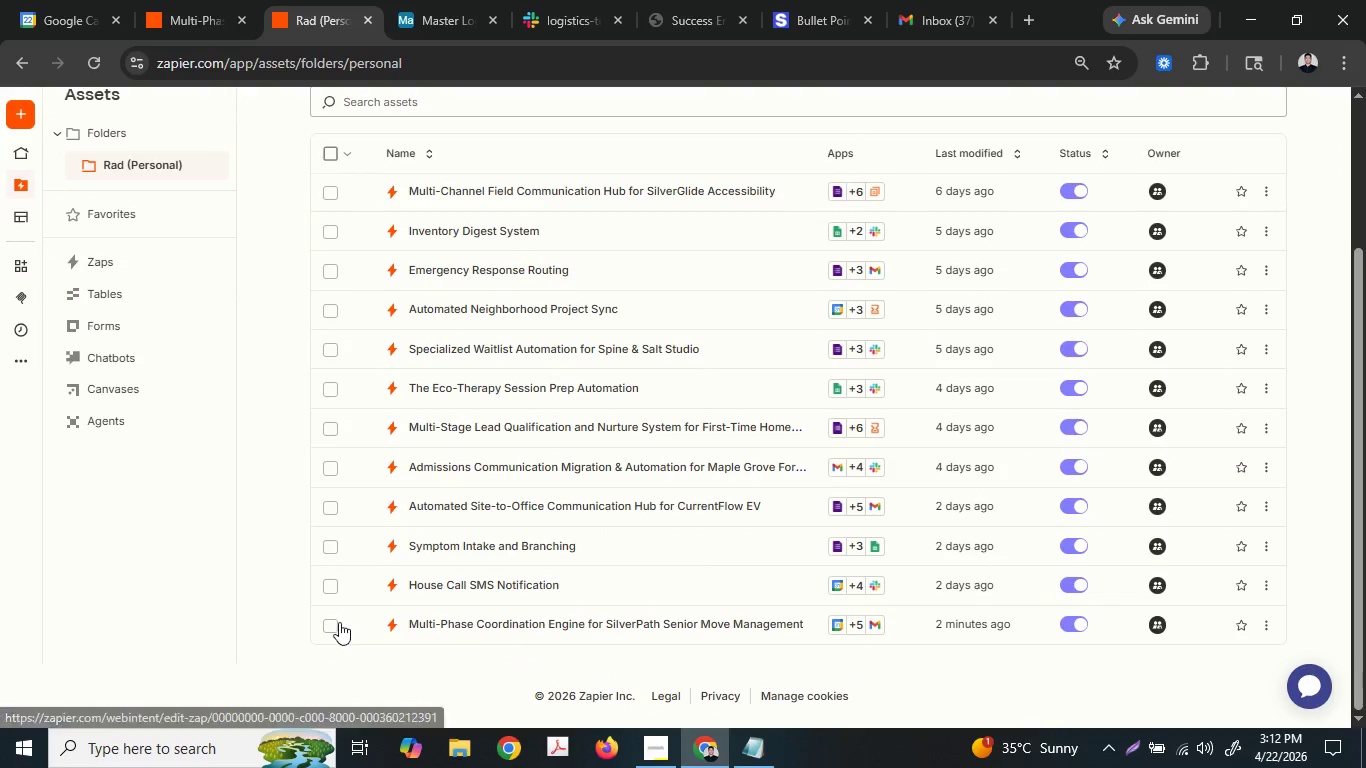 
left_click([335, 622])
 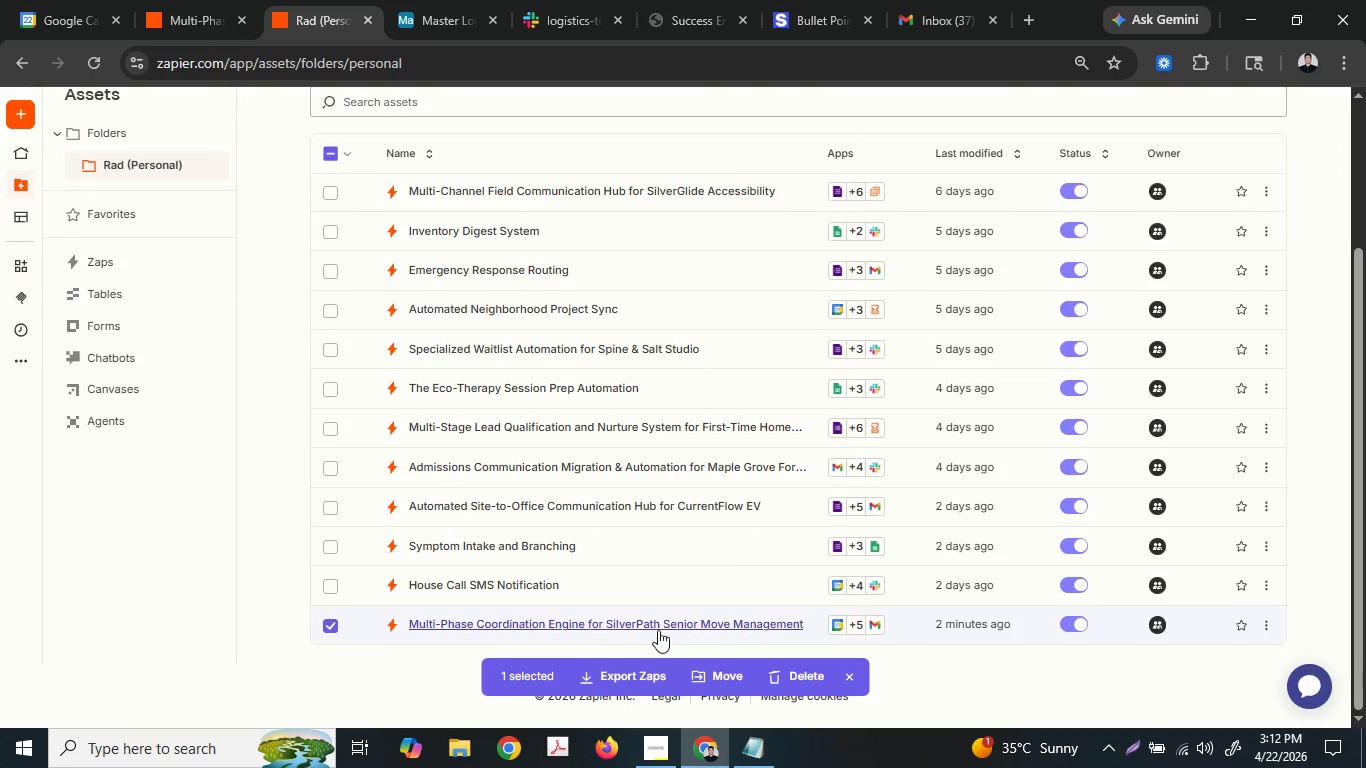 
left_click([641, 667])
 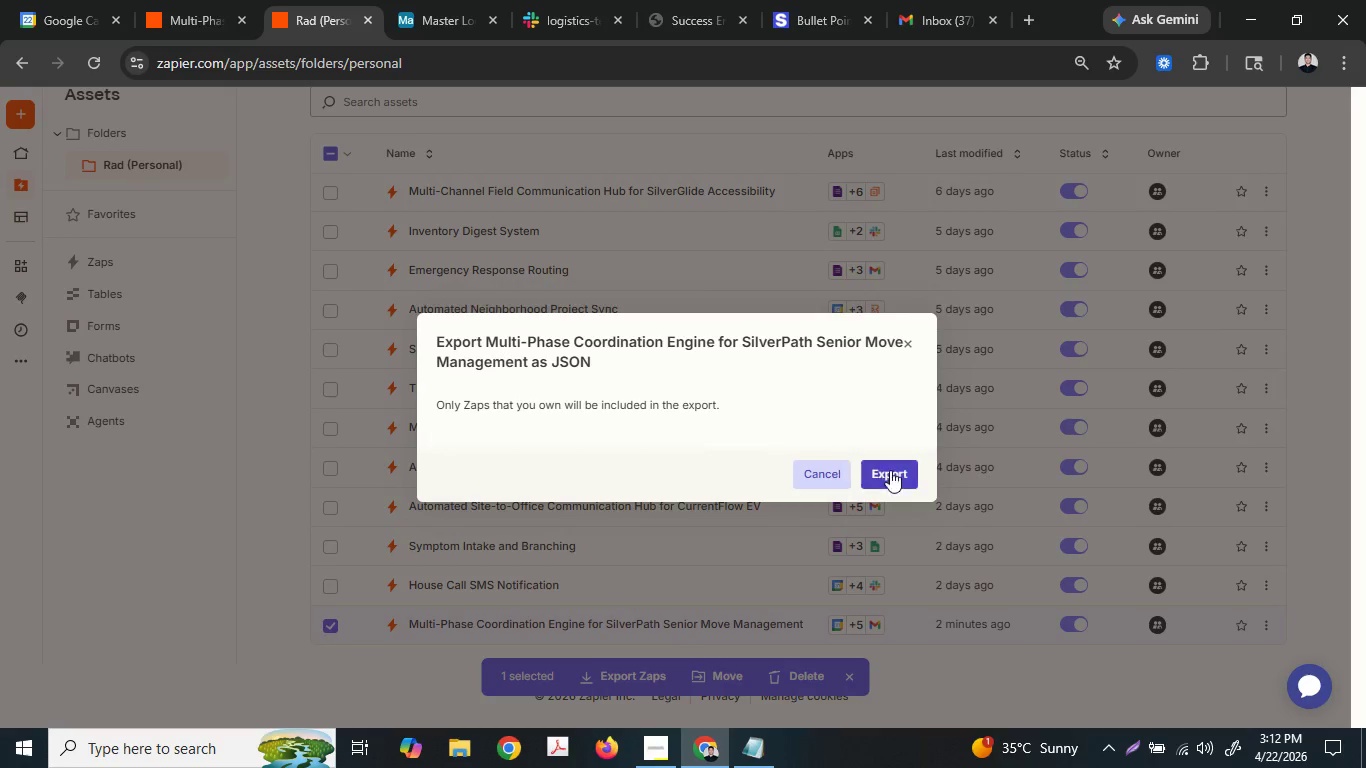 
left_click([895, 474])
 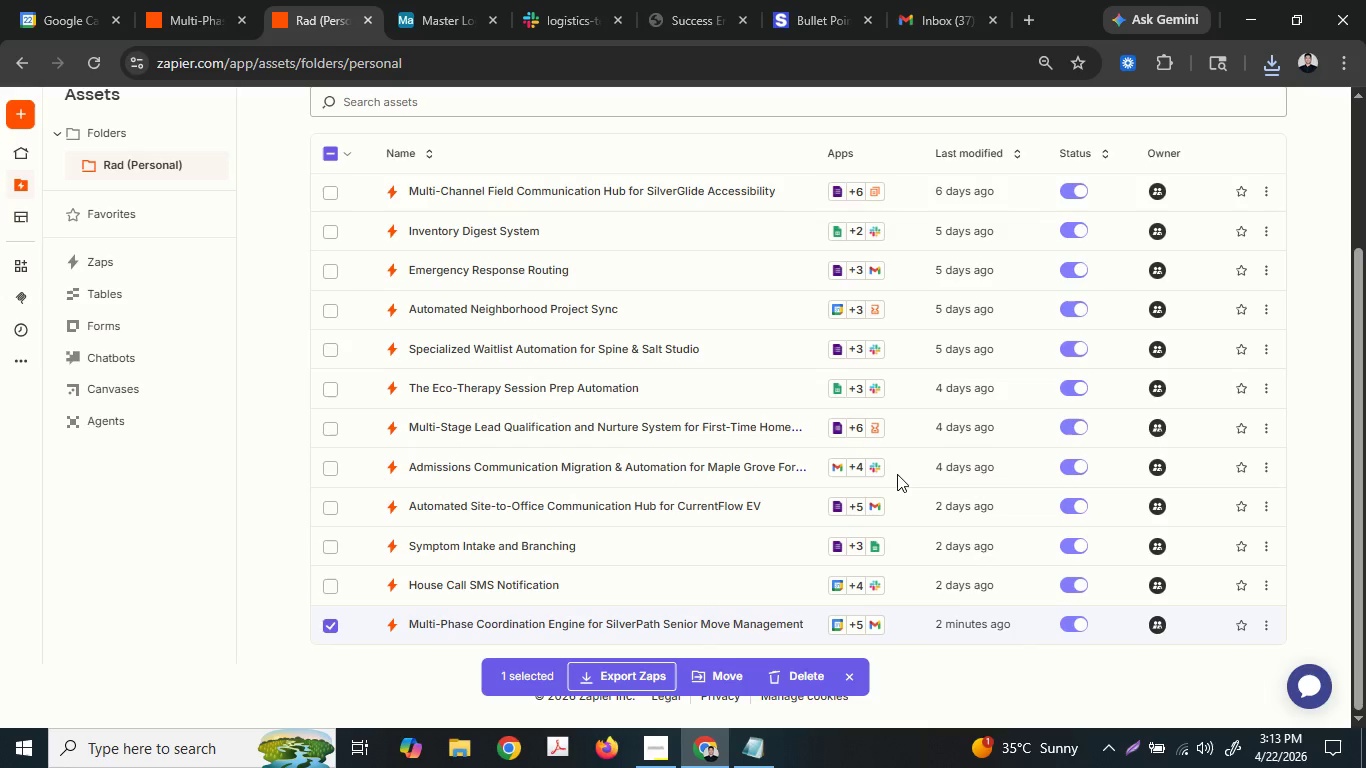 
wait(21.58)
 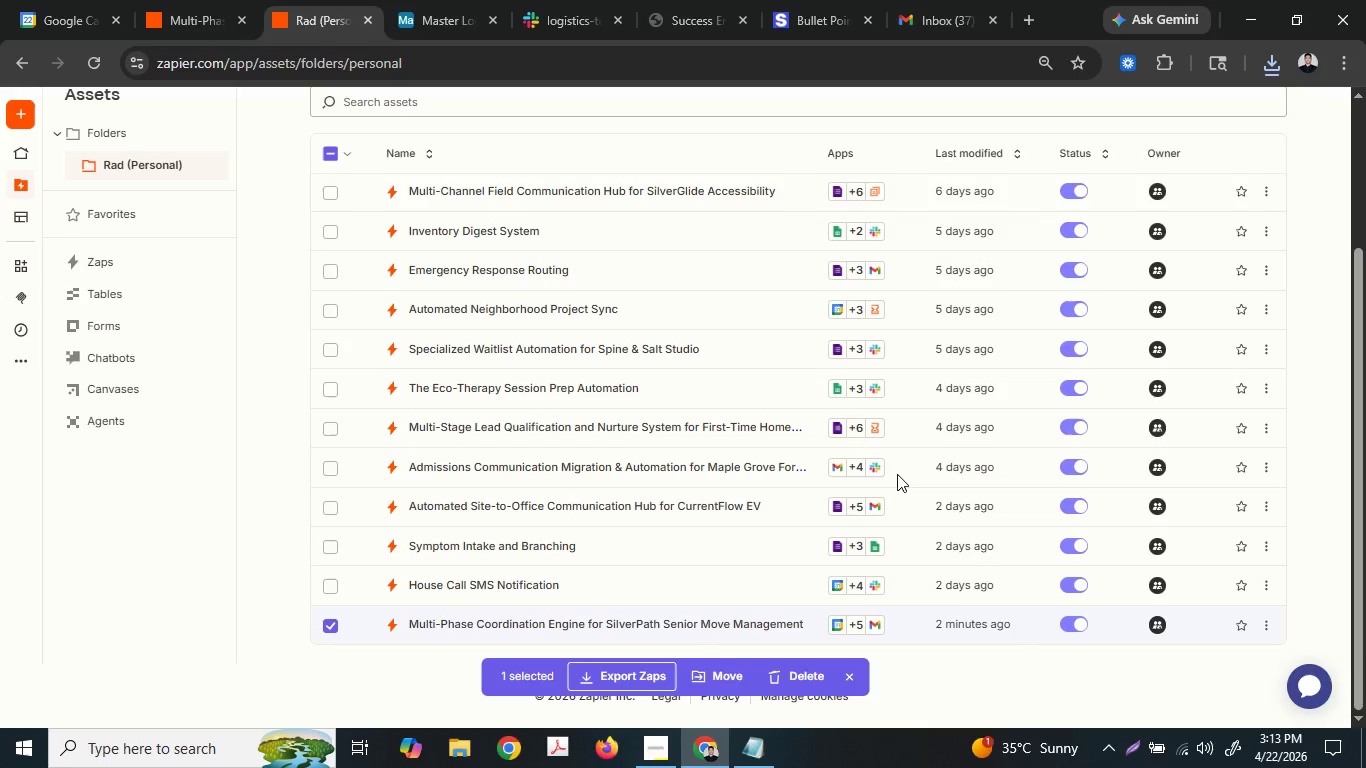 
left_click([1282, 66])
 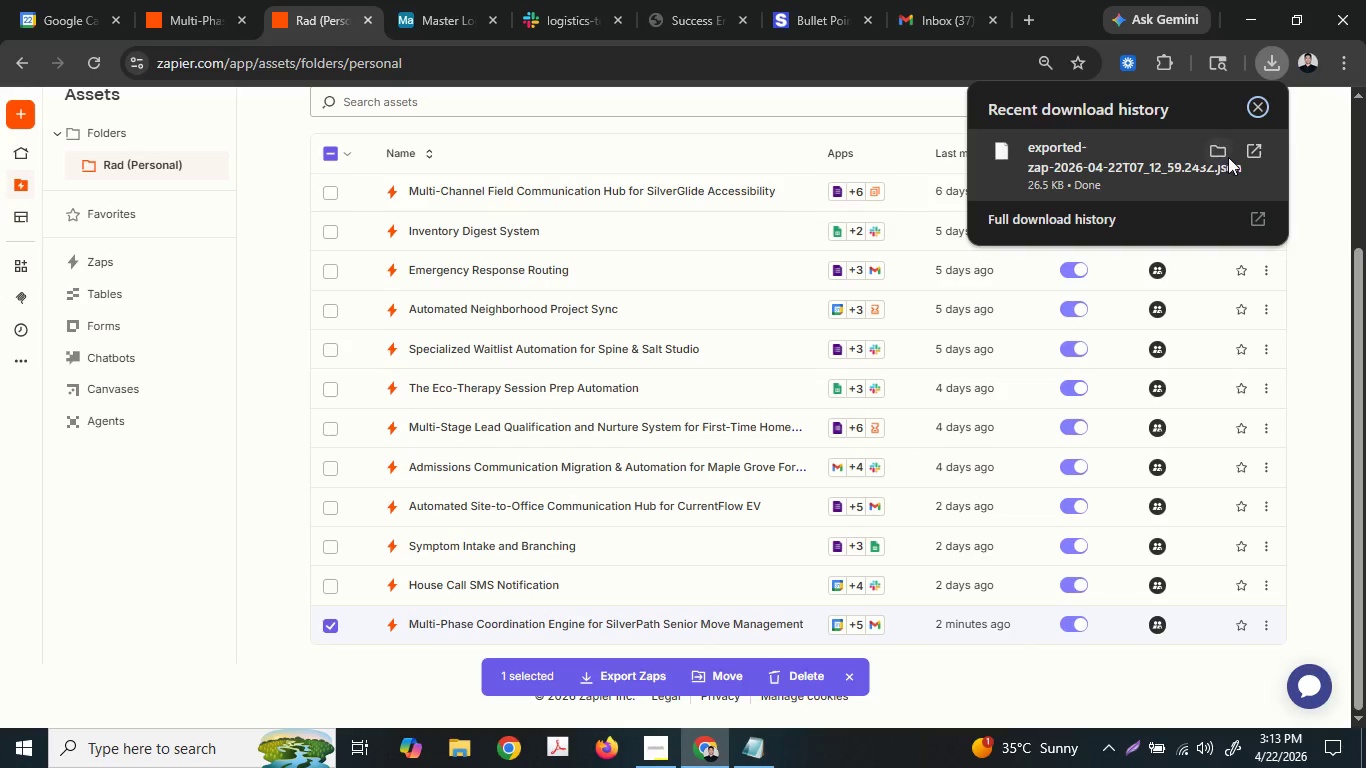 
left_click([1215, 154])
 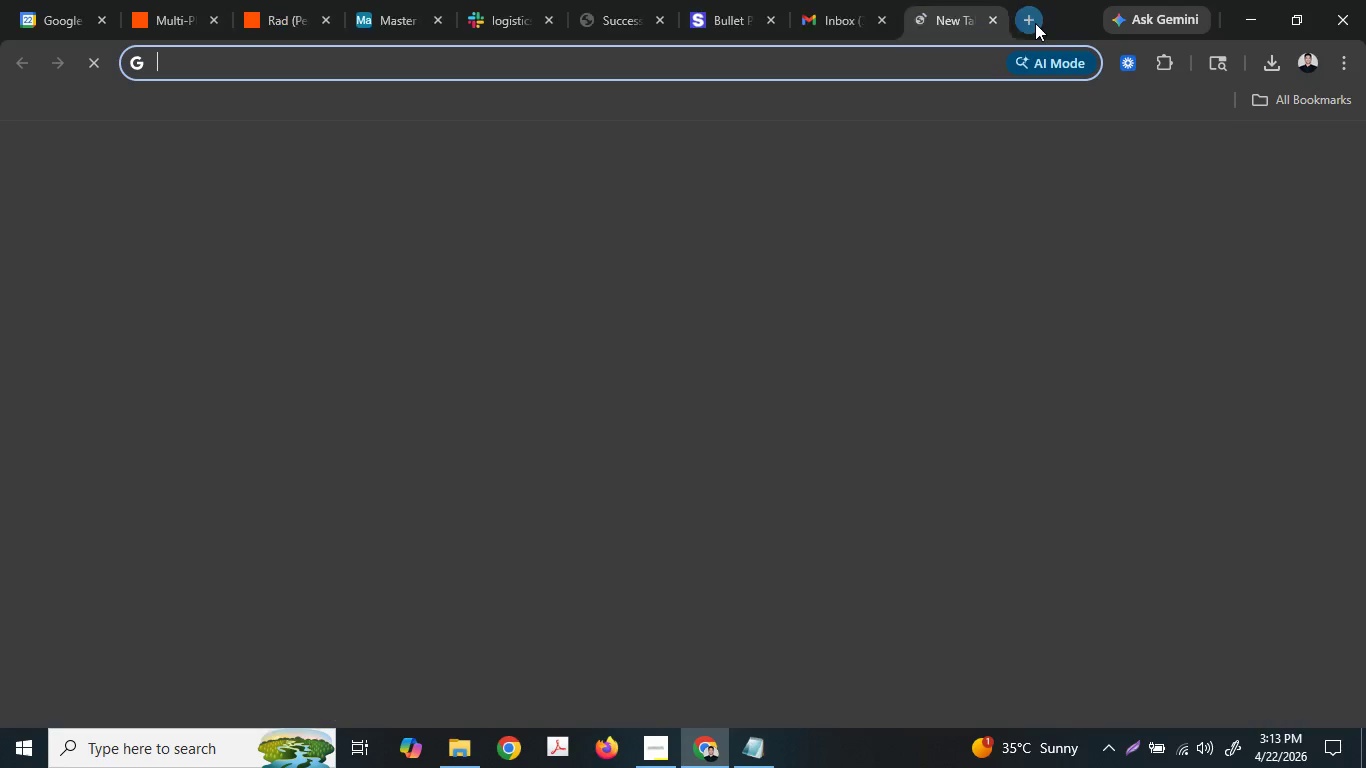 
key(F)
 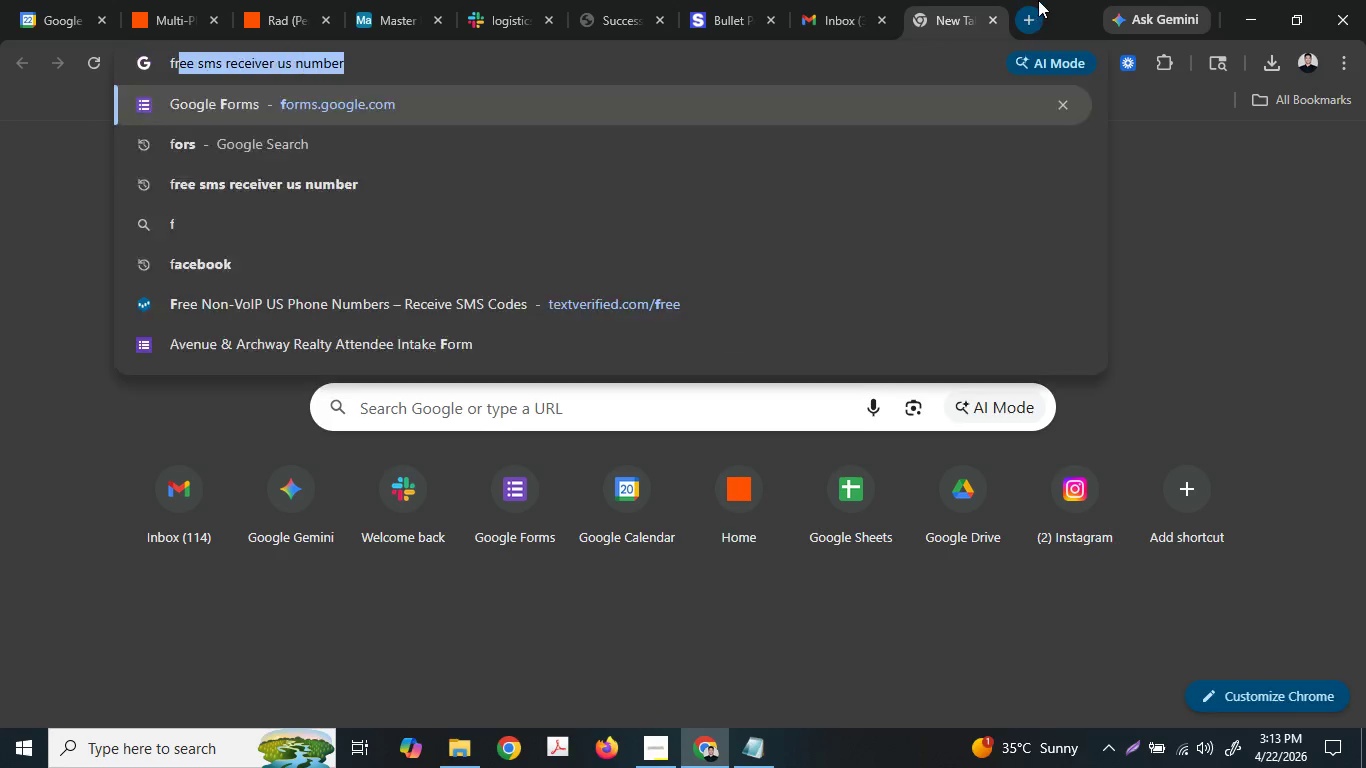 
type(ri)
key(Backspace)
key(Backspace)
key(Backspace)
key(Backspace)
type(driv)
 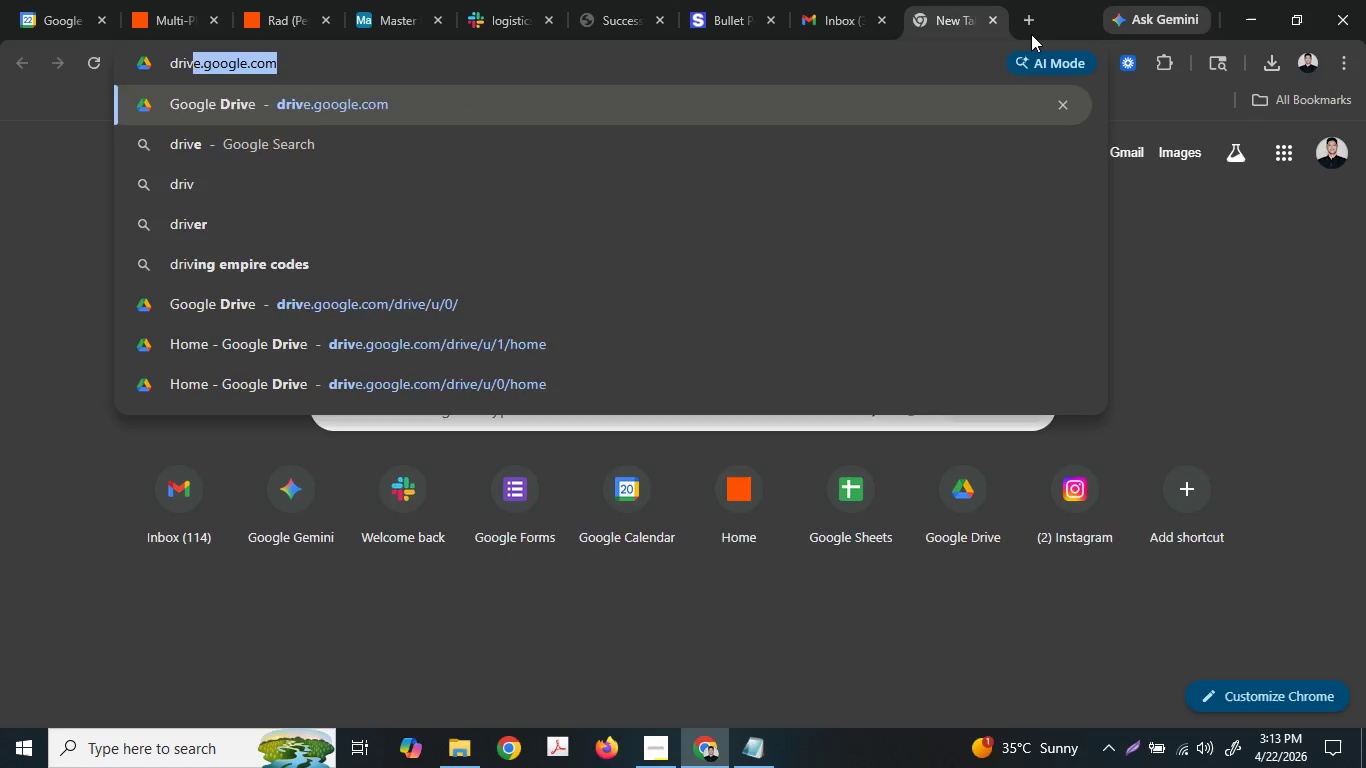 
key(Enter)
 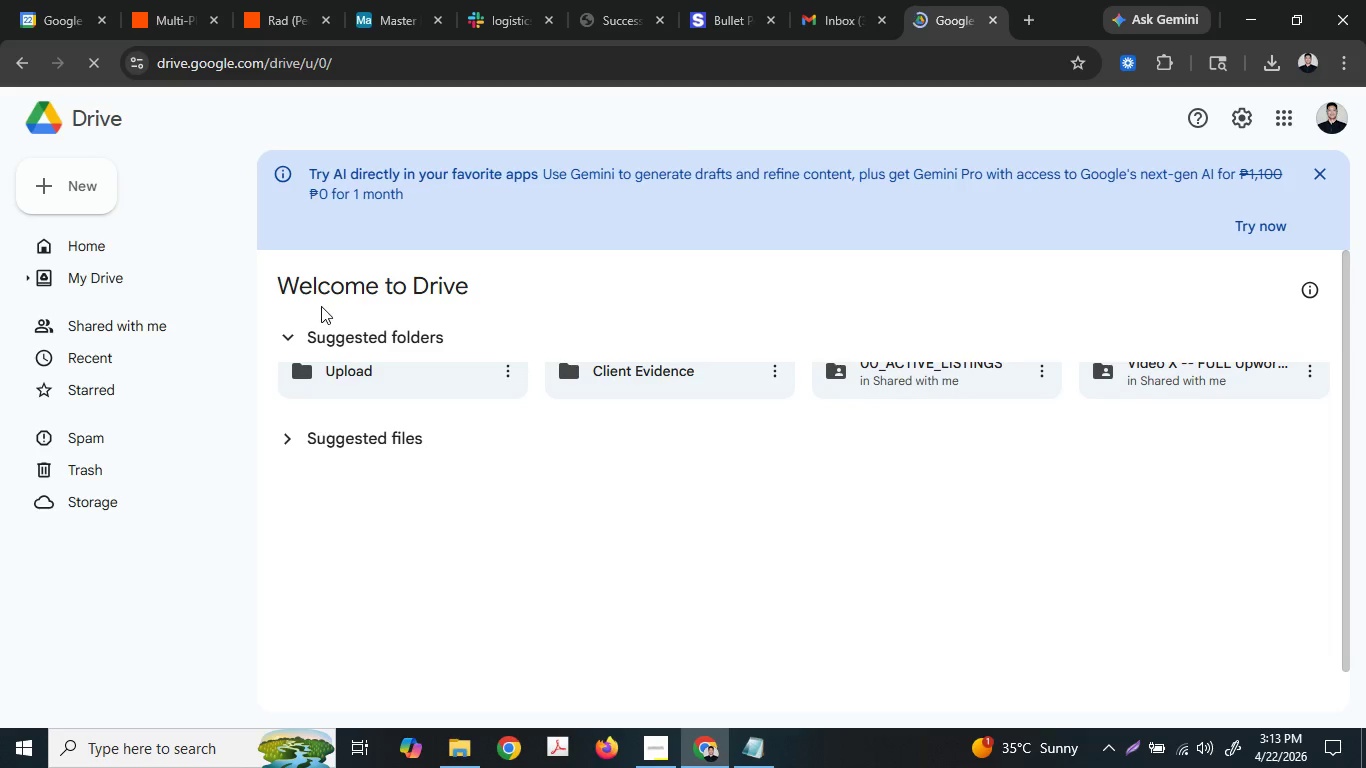 
left_click([74, 174])
 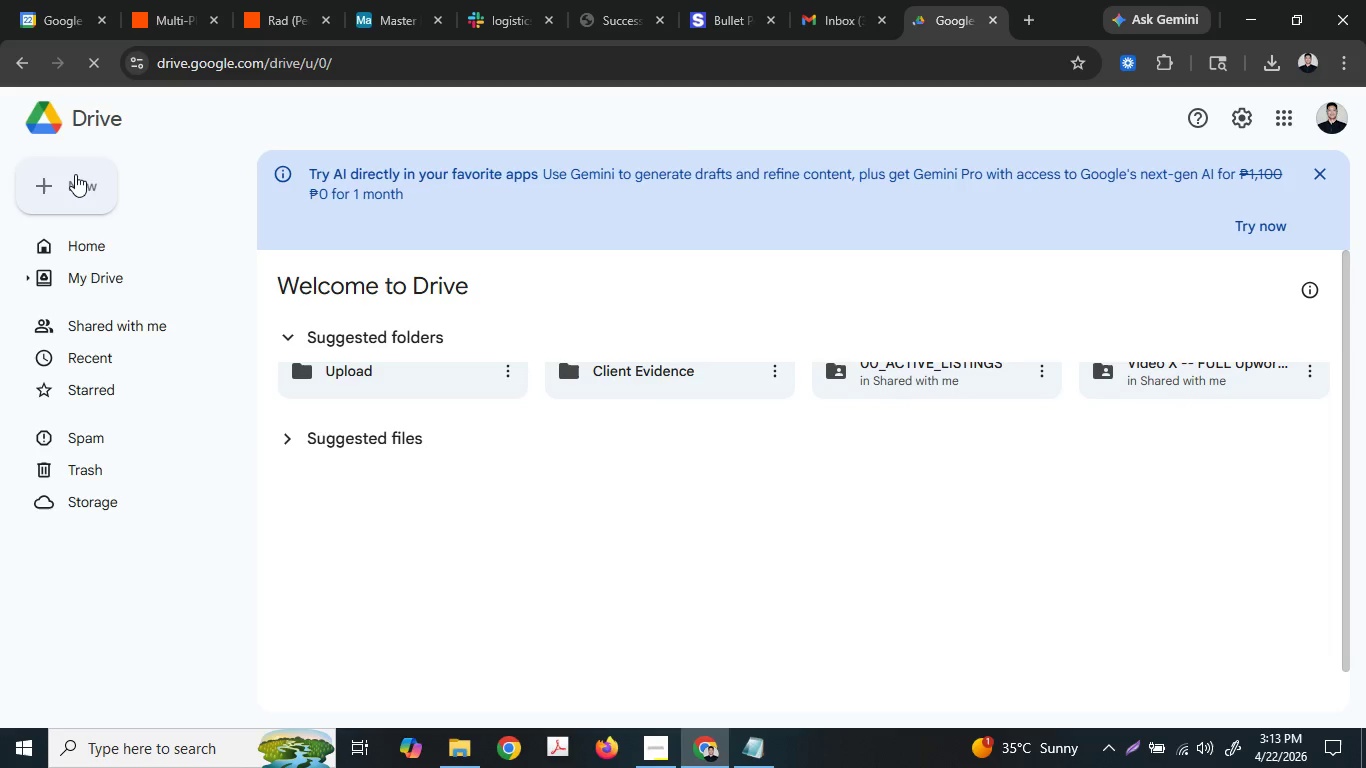 
left_click([75, 174])
 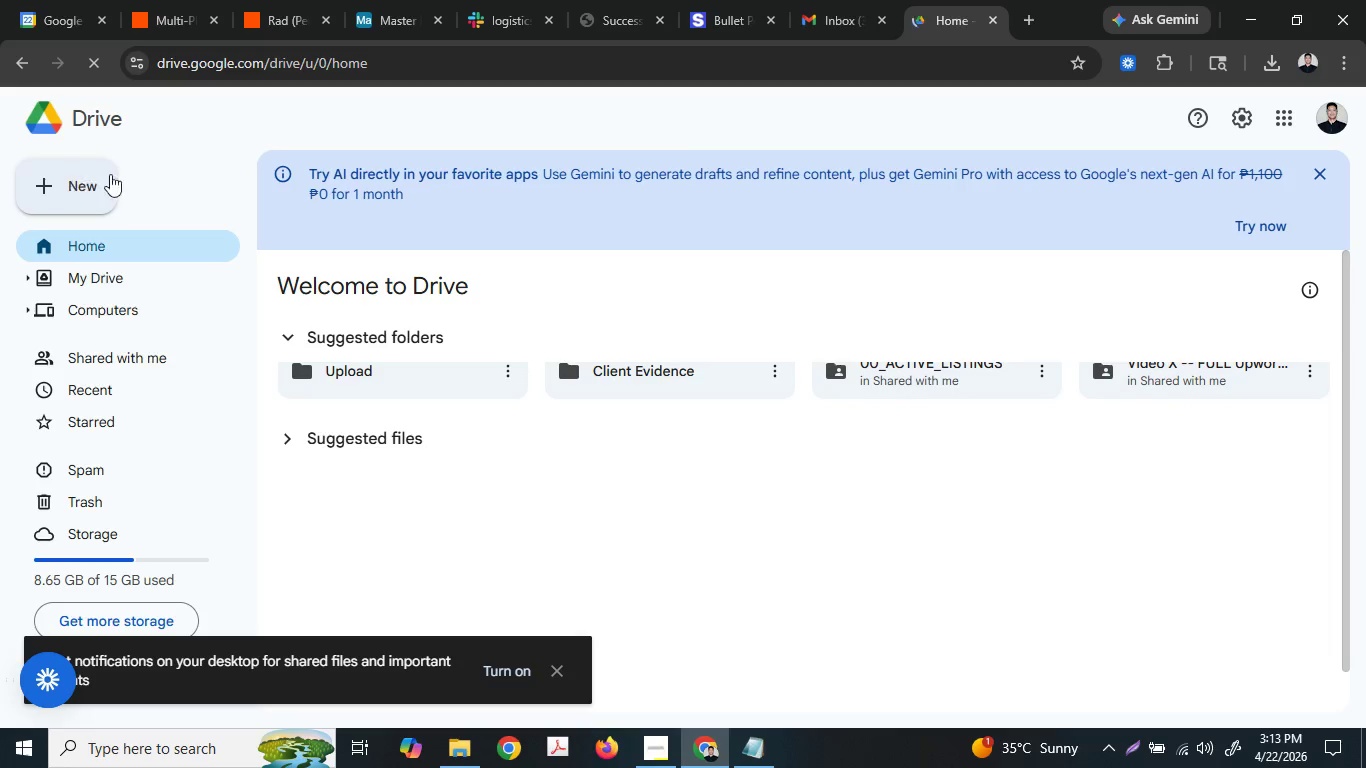 
left_click([1339, 117])
 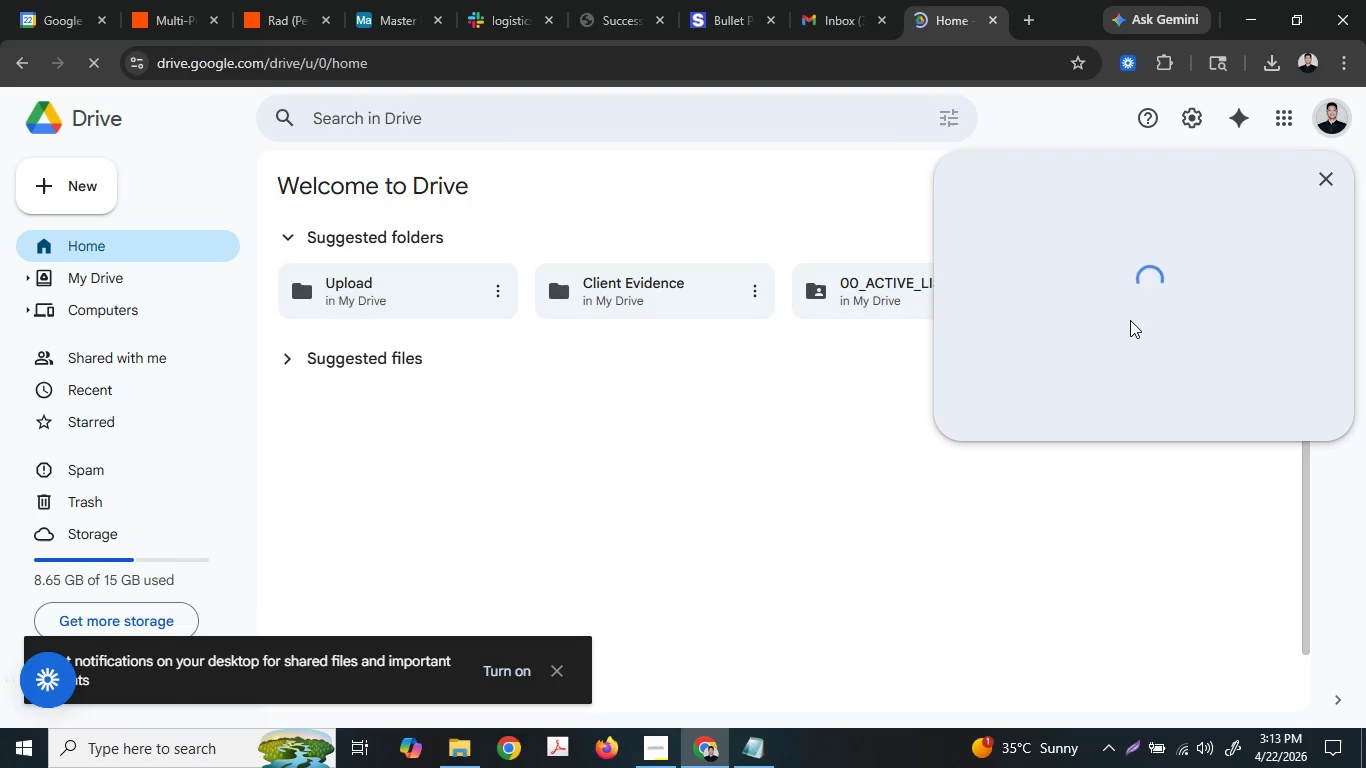 
mouse_move([1137, 352])
 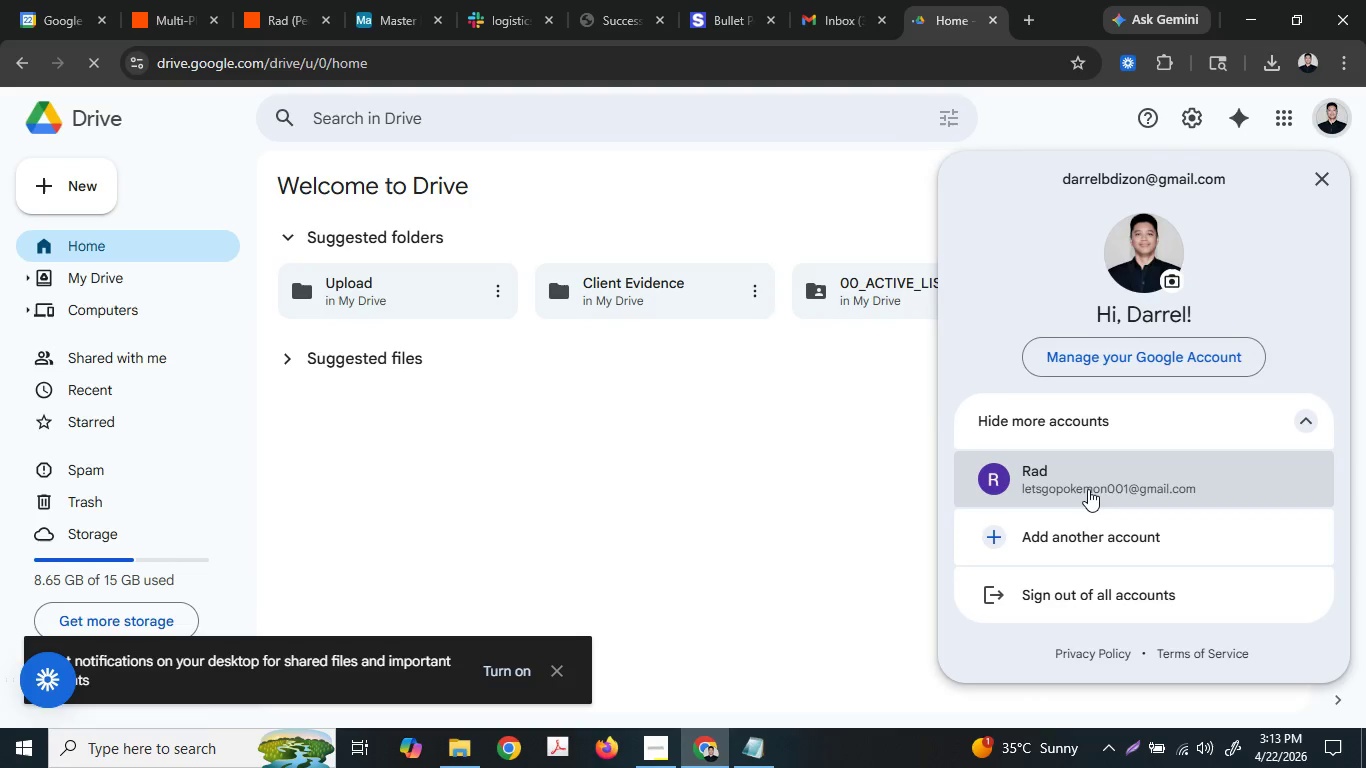 
left_click([1088, 489])
 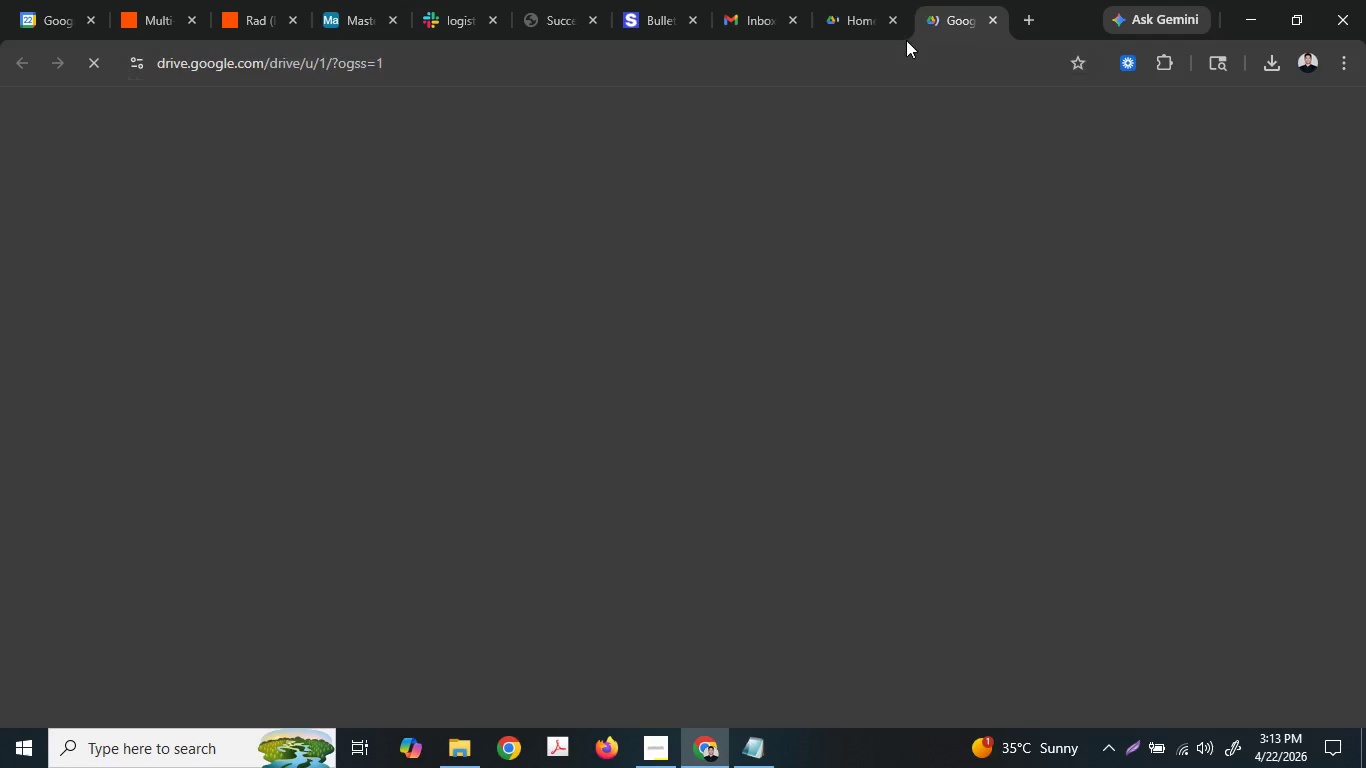 
left_click([896, 15])
 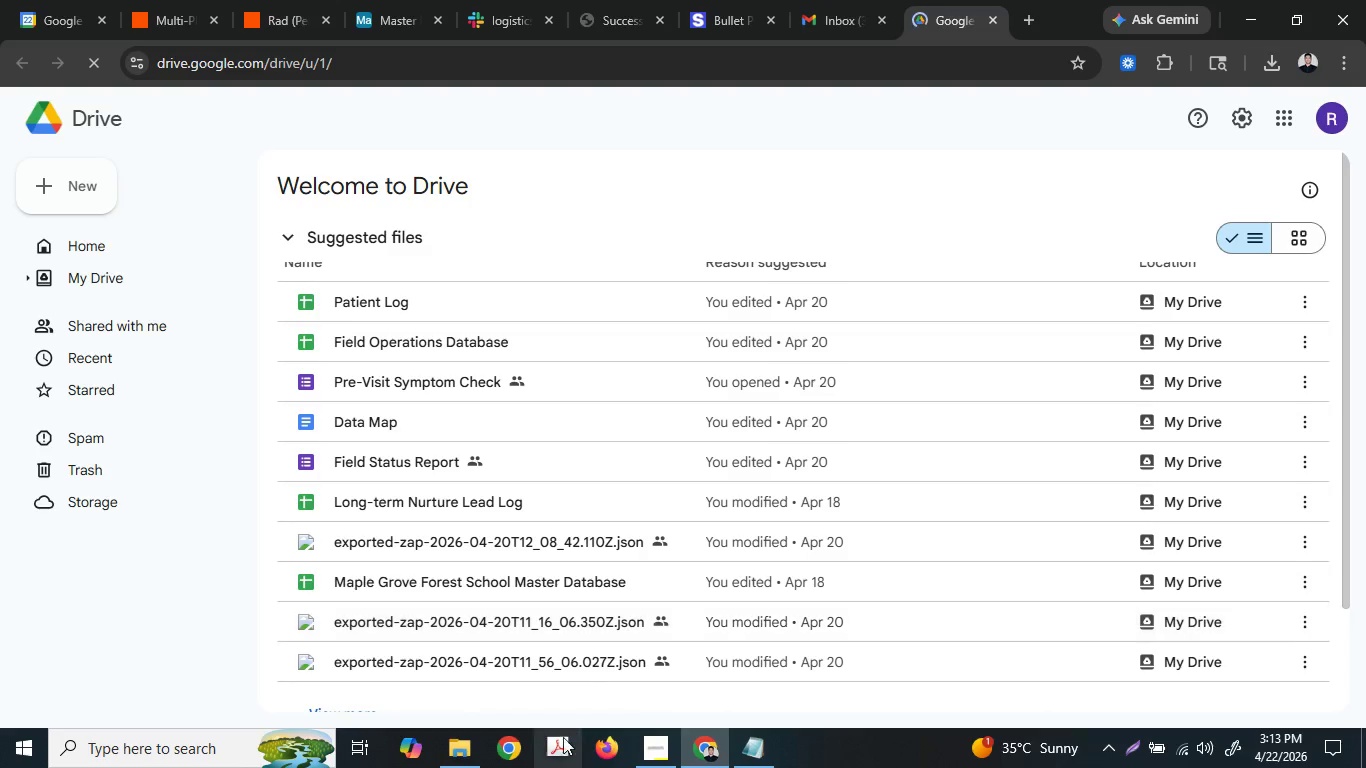 
left_click([473, 739])